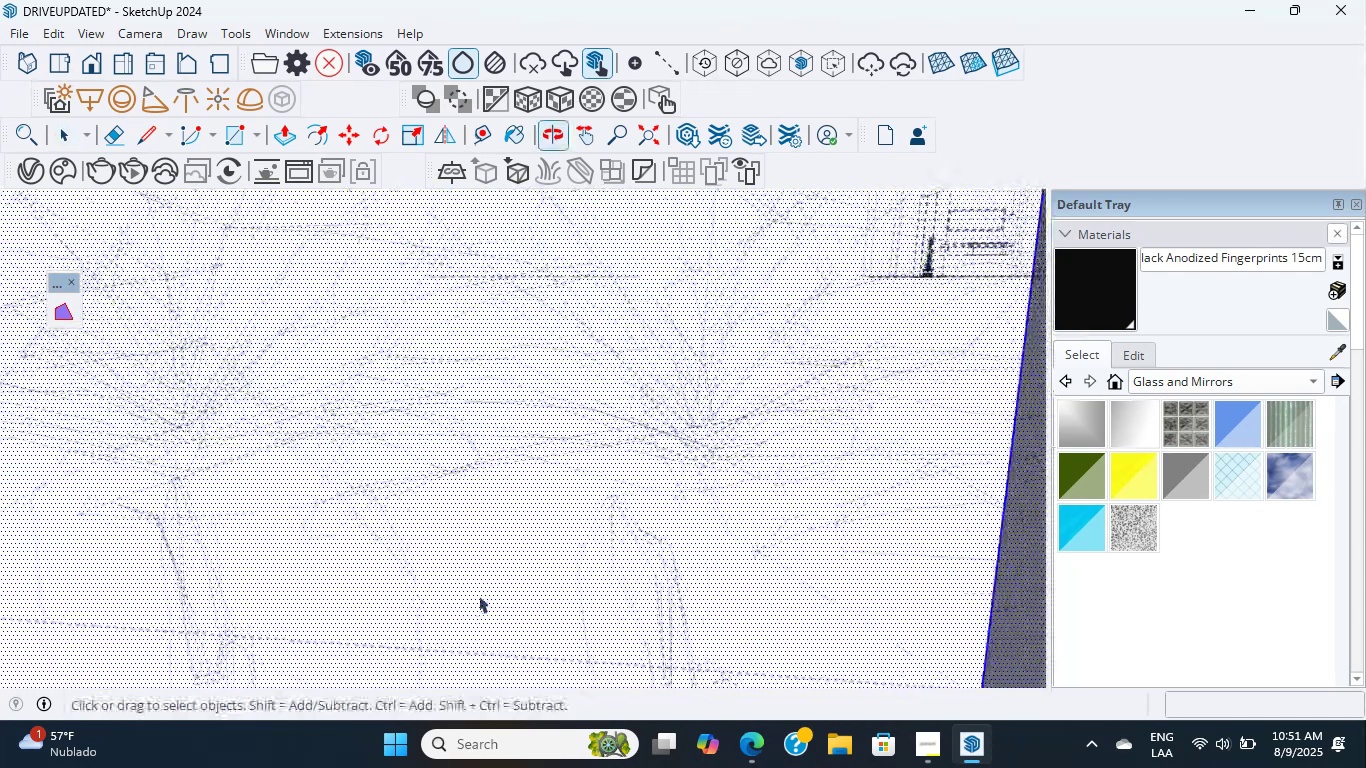 
scroll: coordinate [507, 554], scroll_direction: down, amount: 2.0
 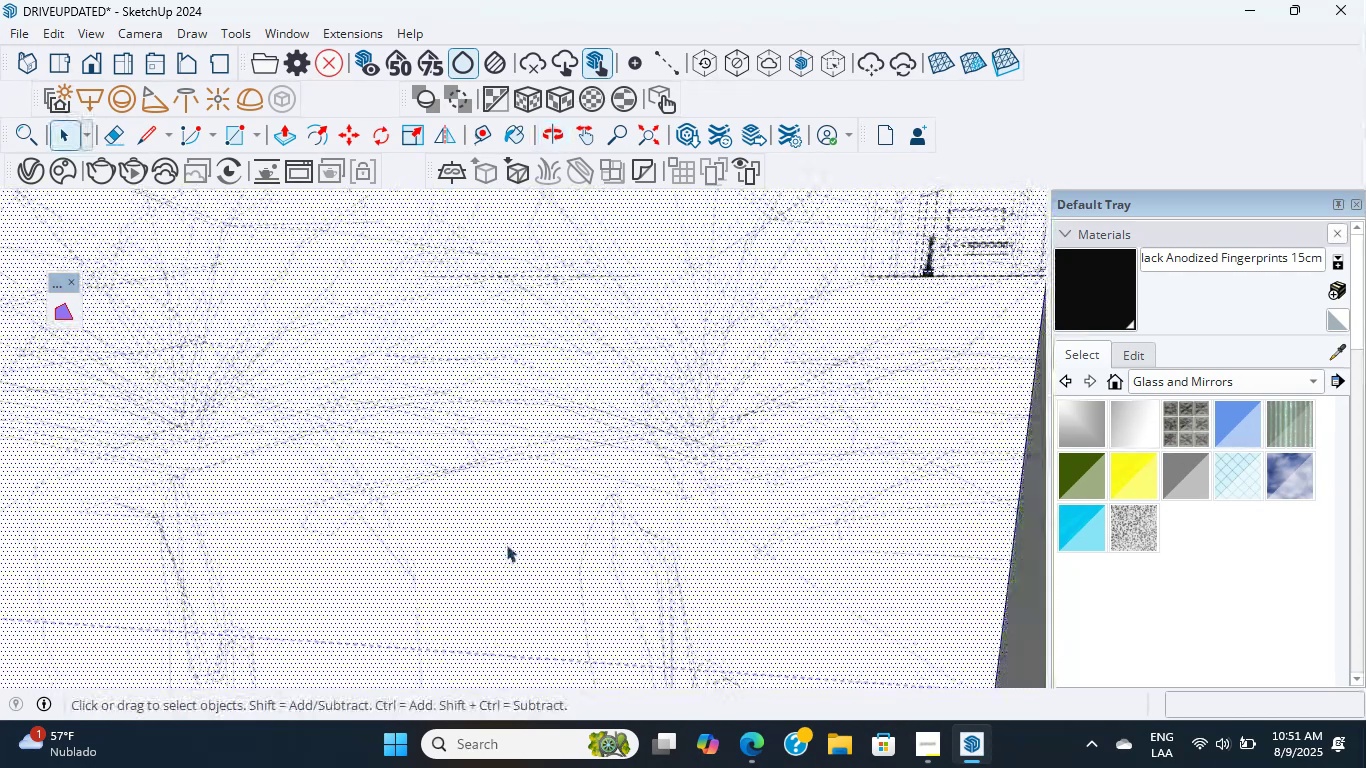 
double_click([506, 544])
 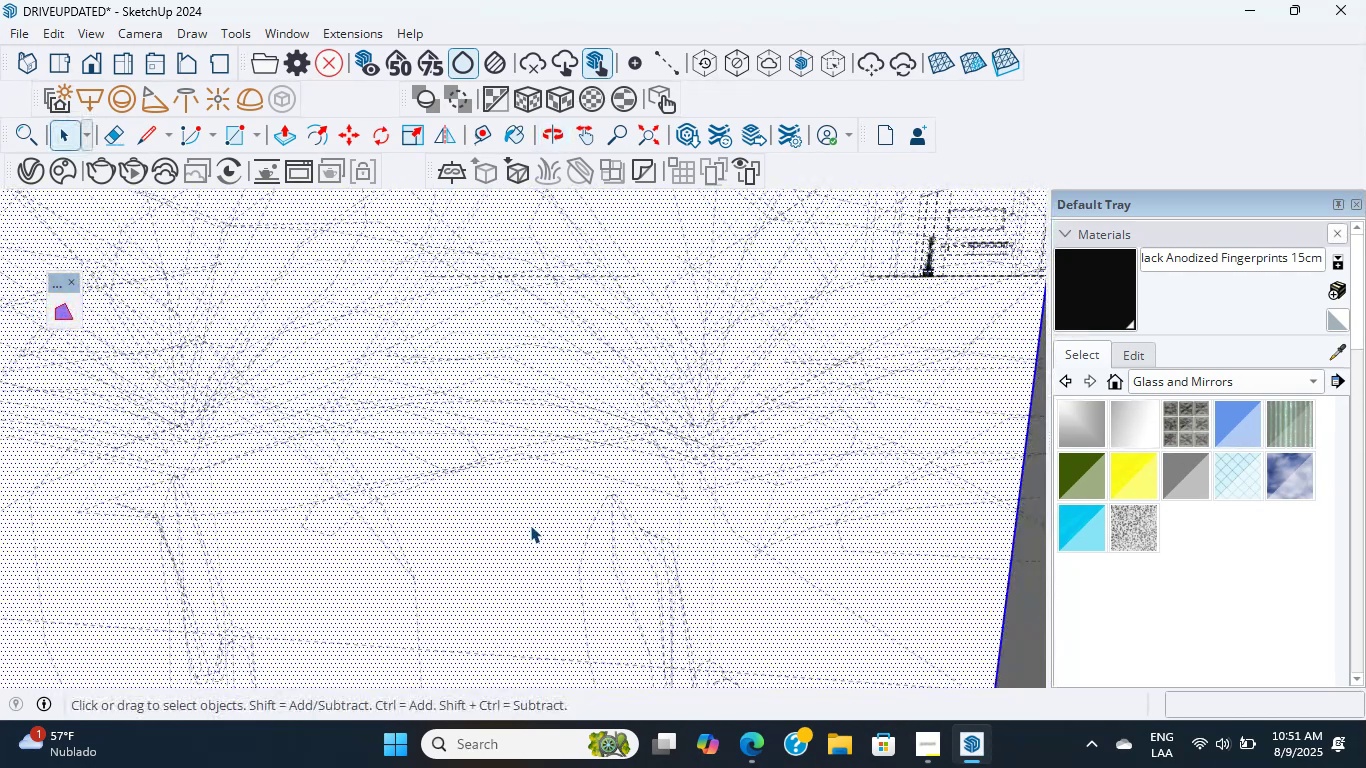 
double_click([530, 525])
 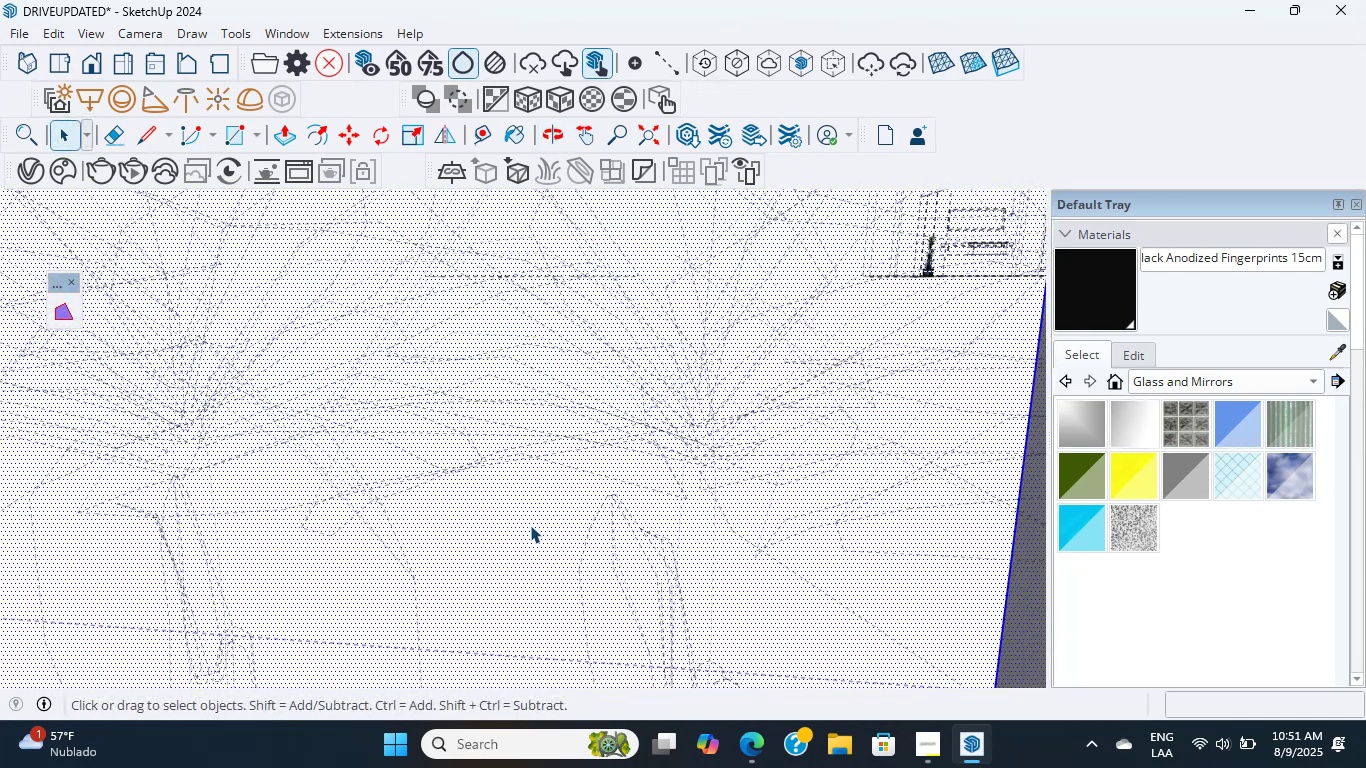 
triple_click([530, 525])
 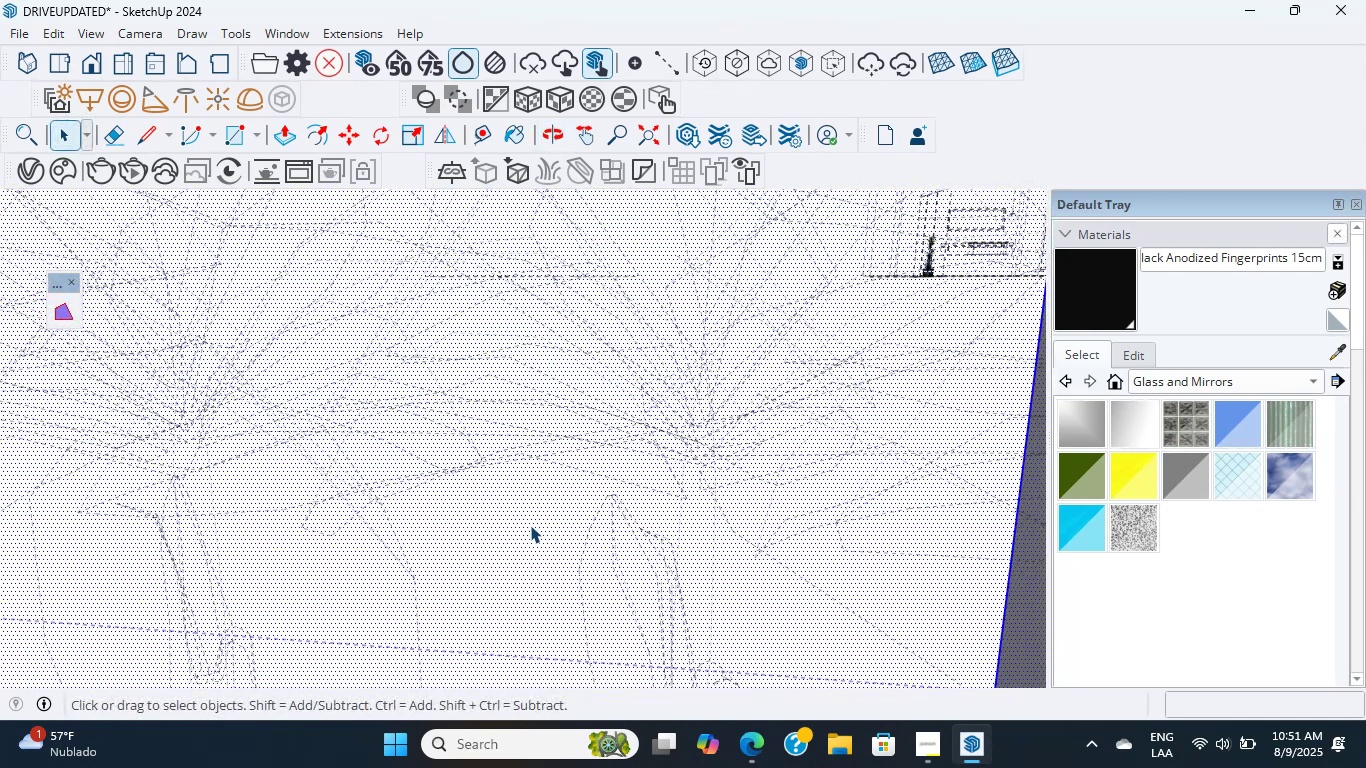 
triple_click([530, 525])
 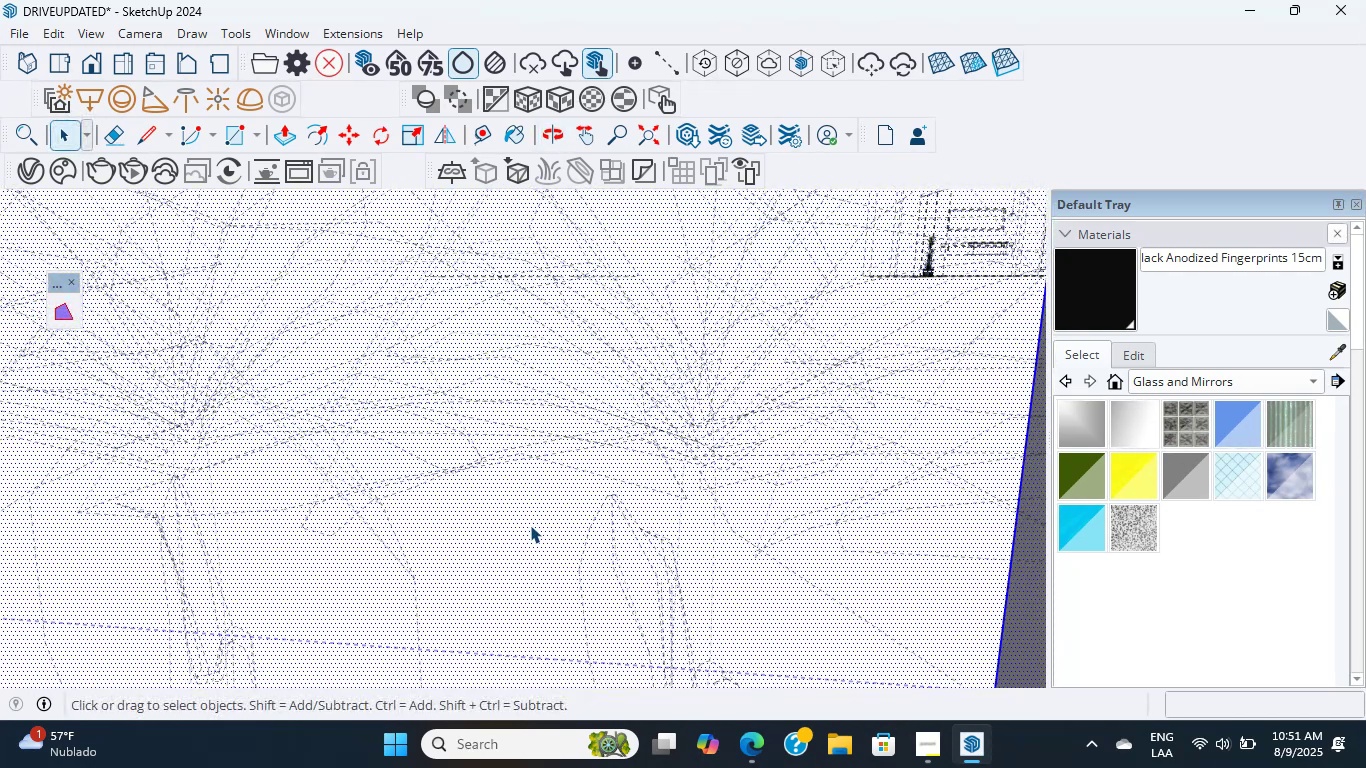 
triple_click([530, 525])
 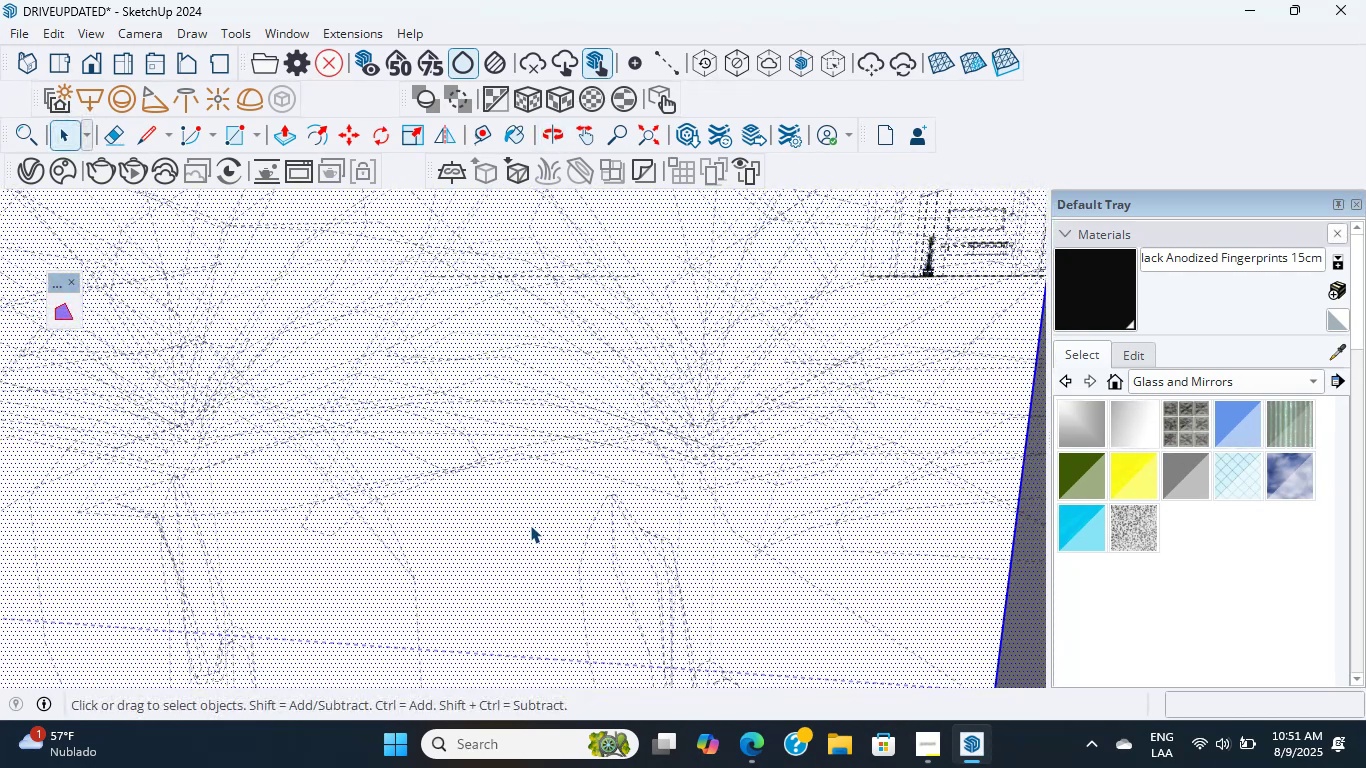 
triple_click([530, 525])
 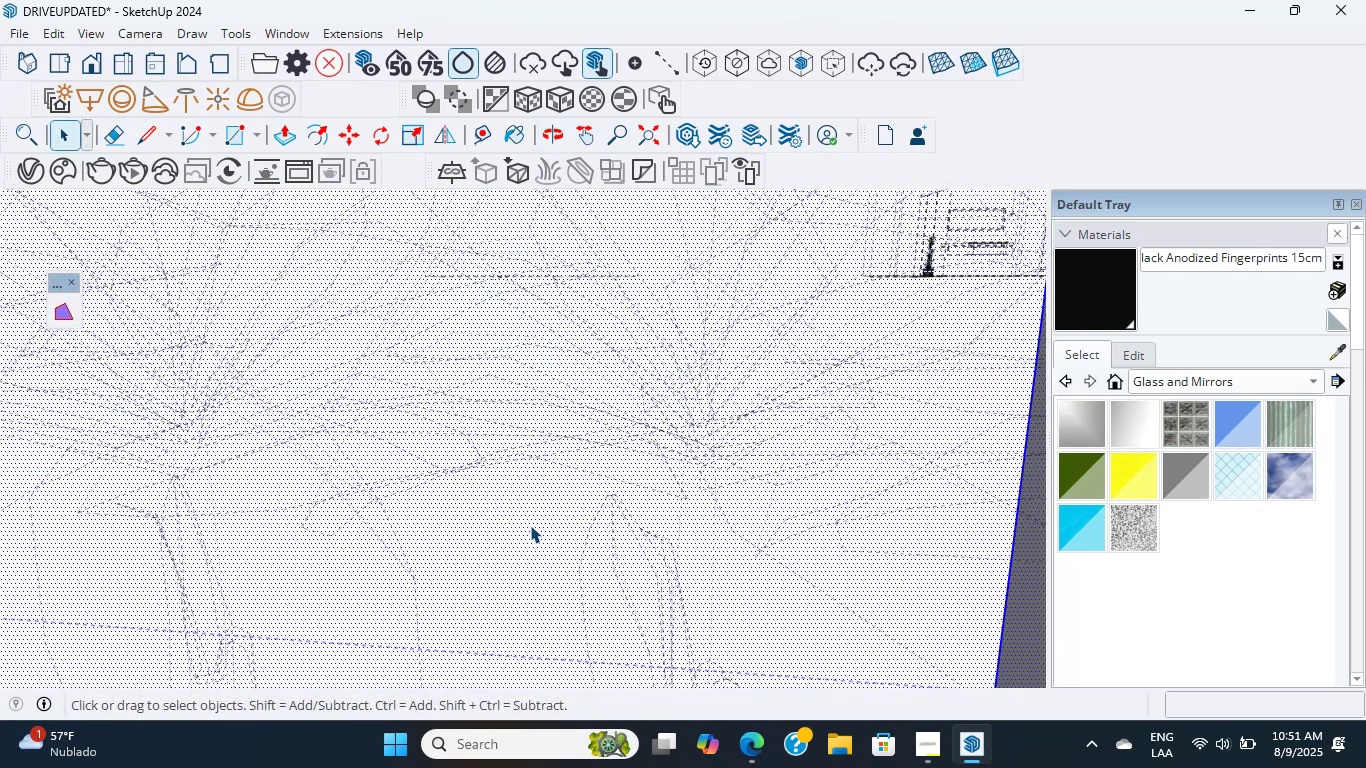 
triple_click([530, 525])
 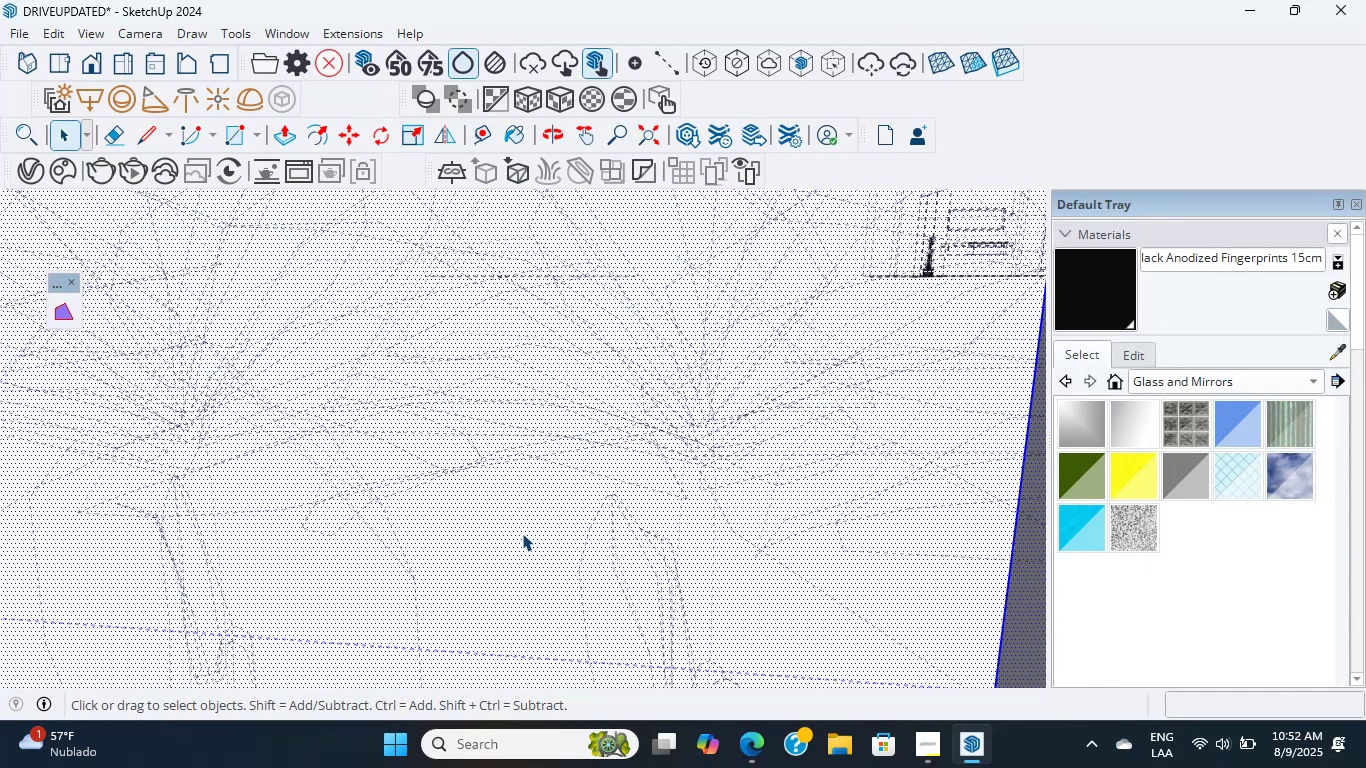 
wait(5.06)
 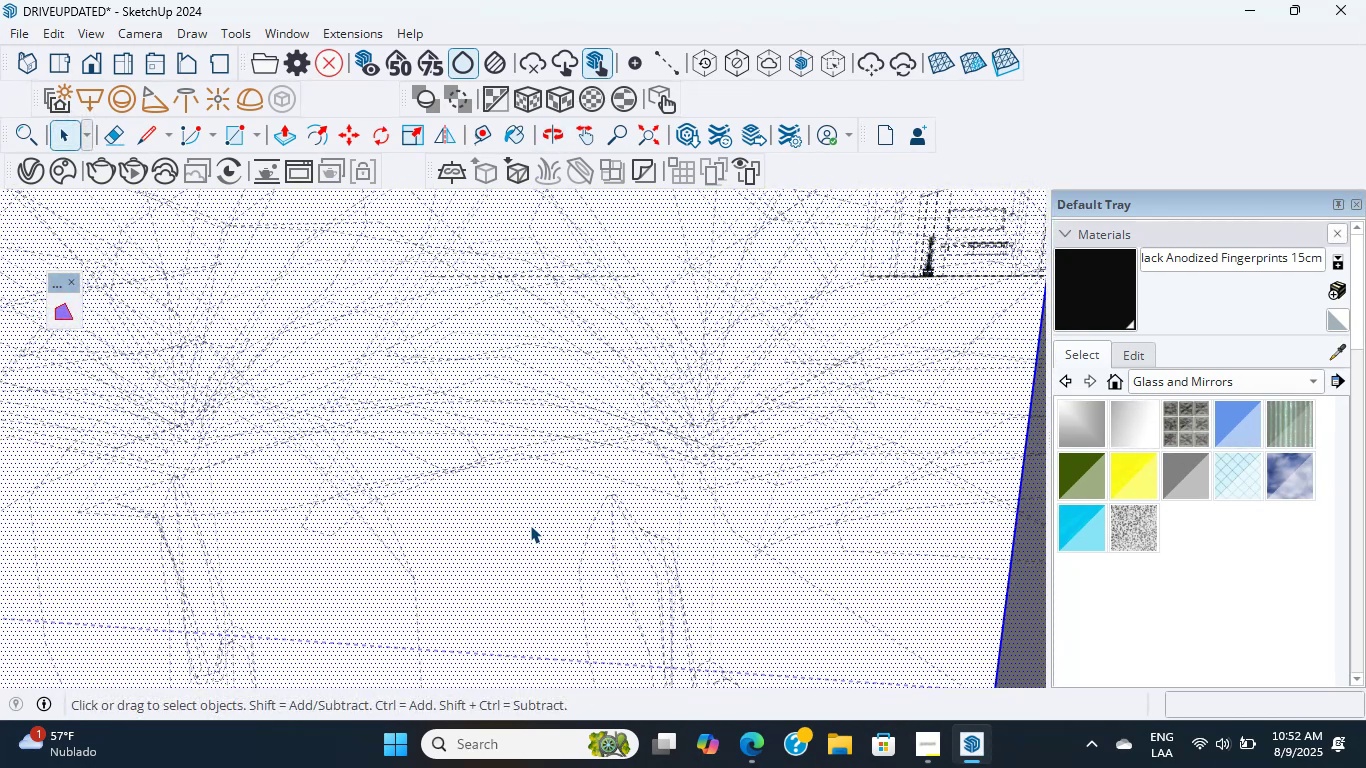 
scroll: coordinate [529, 552], scroll_direction: up, amount: 4.0
 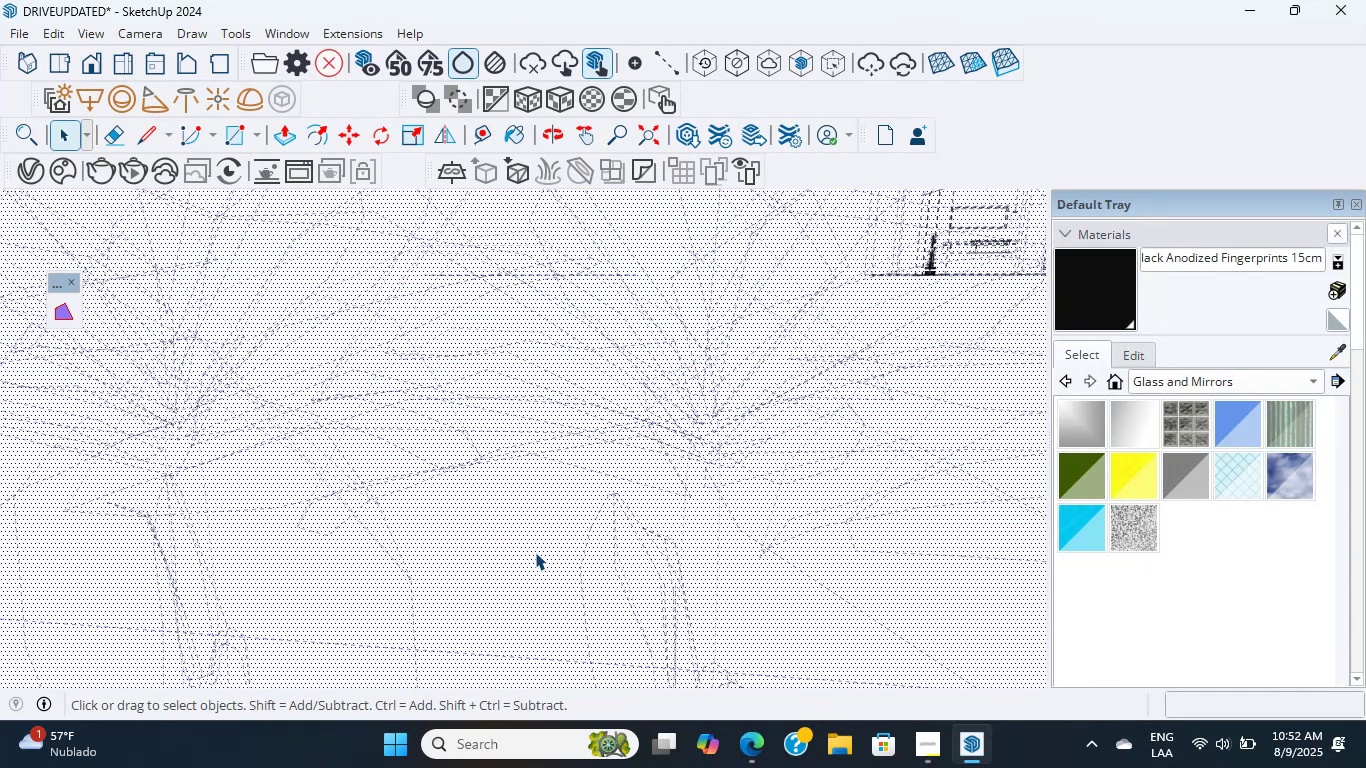 
double_click([535, 552])
 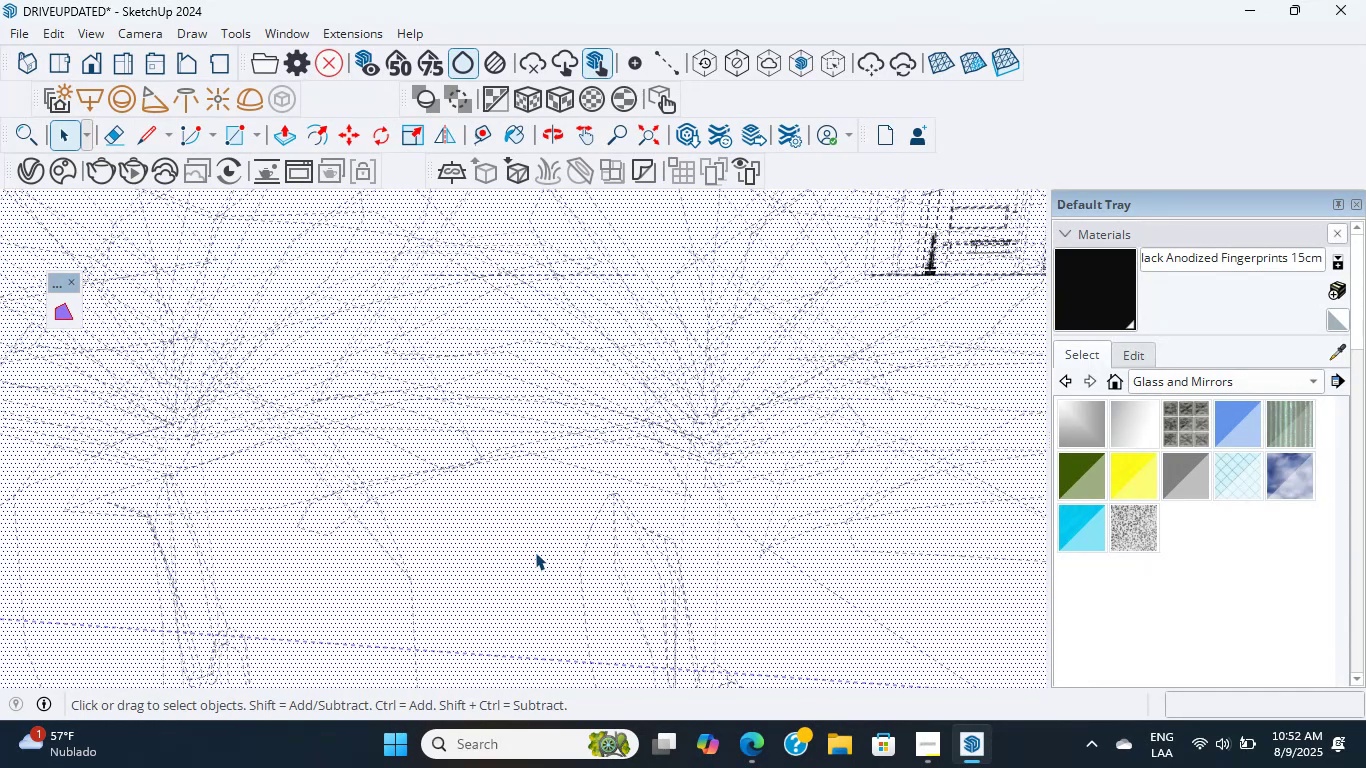 
triple_click([535, 552])
 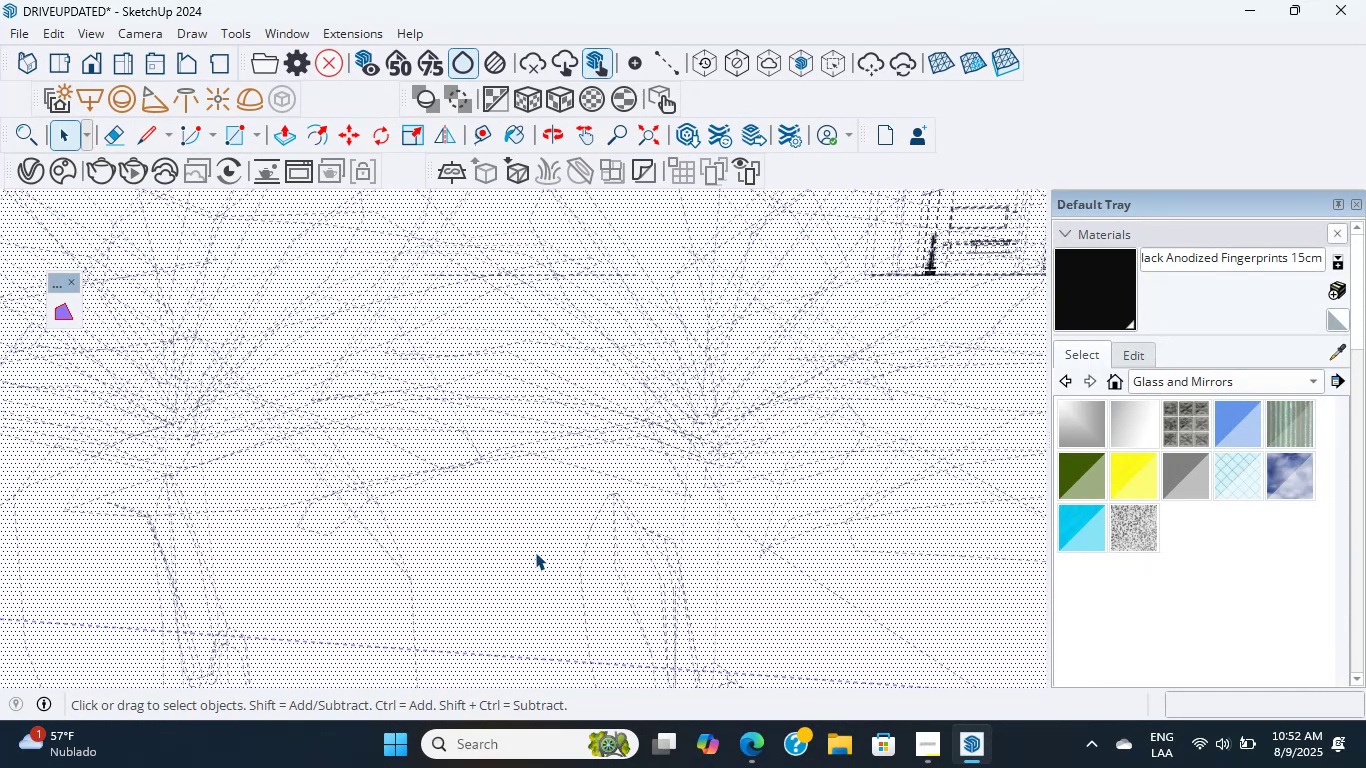 
triple_click([535, 552])
 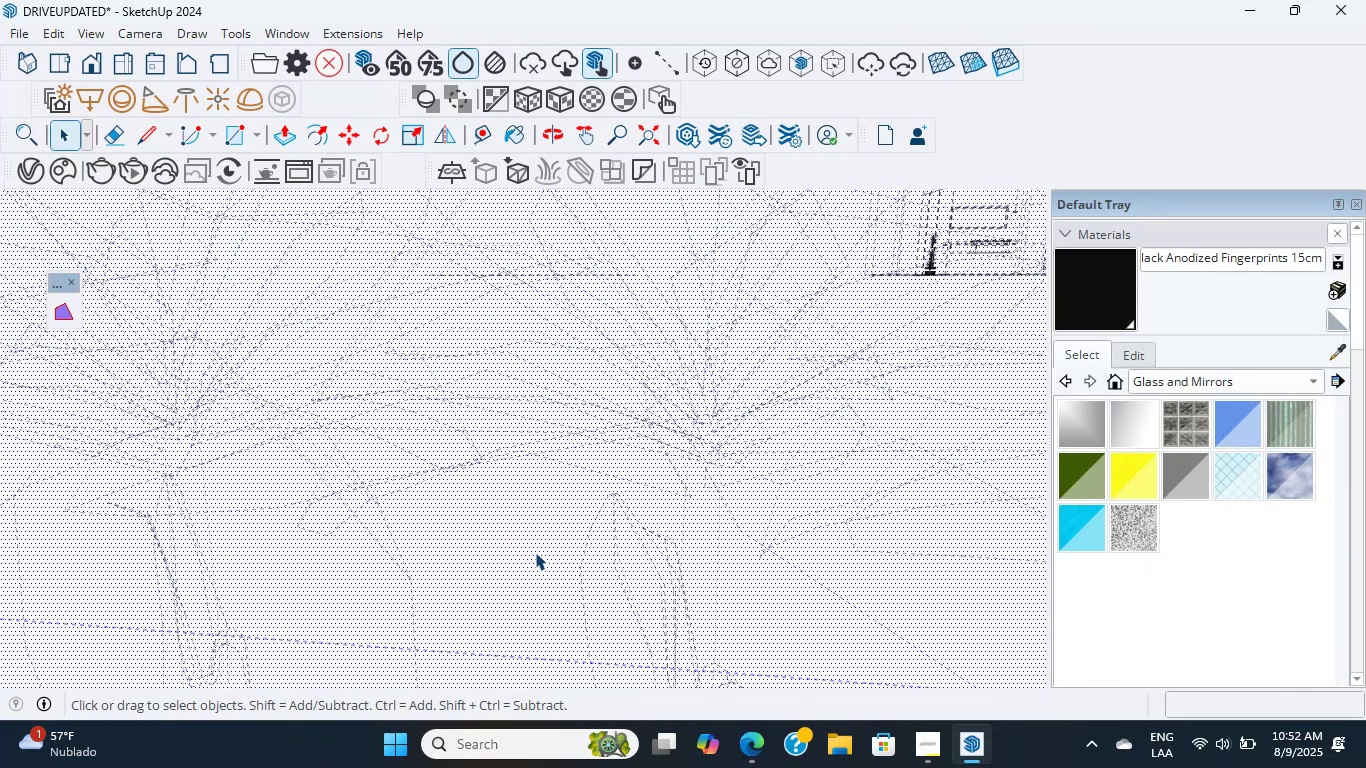 
triple_click([535, 552])
 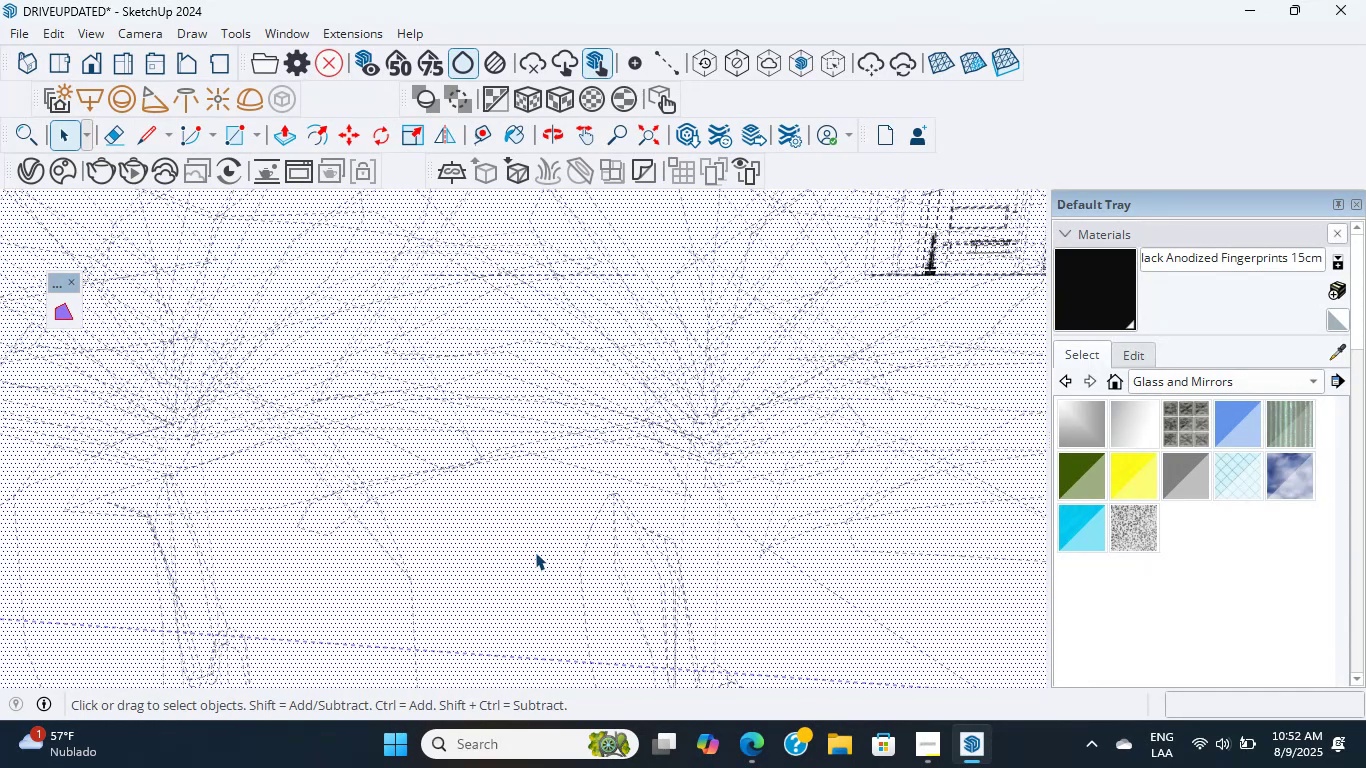 
triple_click([535, 552])
 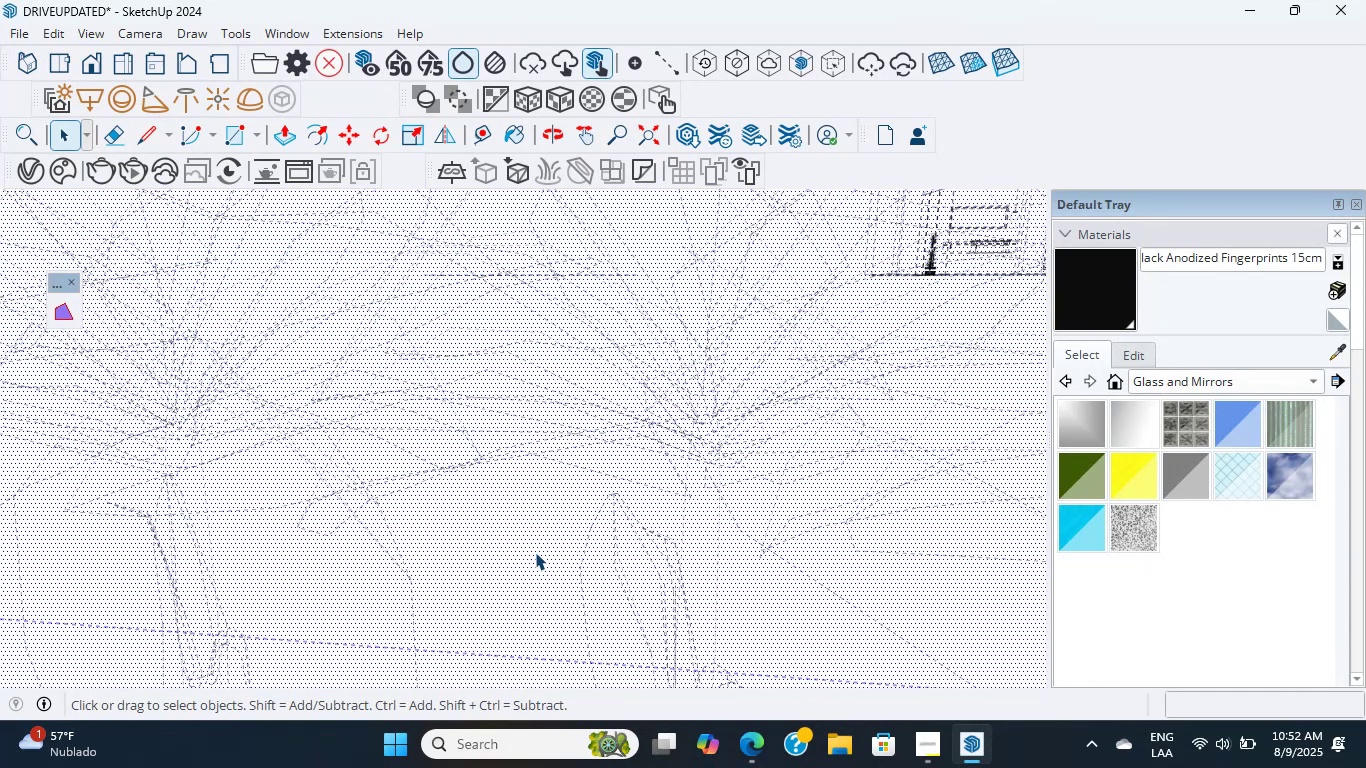 
triple_click([535, 552])
 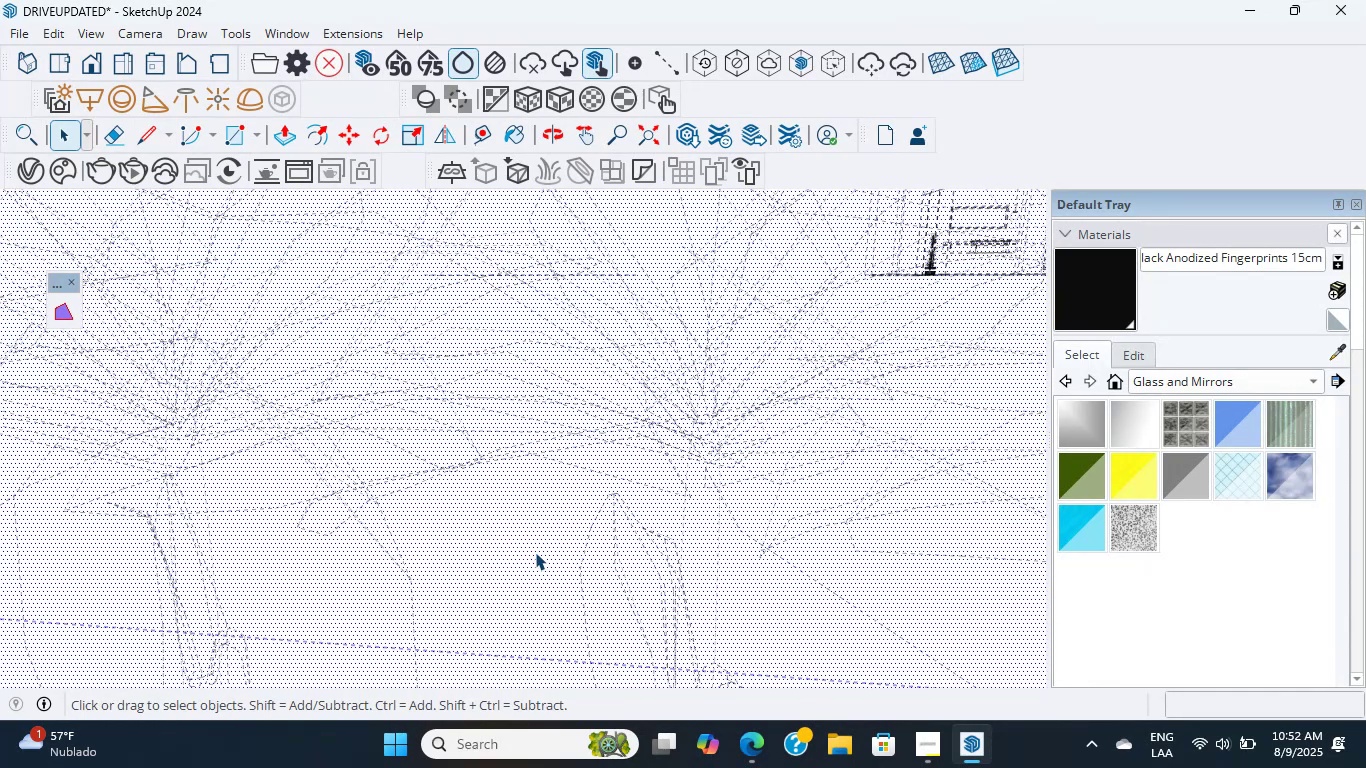 
triple_click([535, 552])
 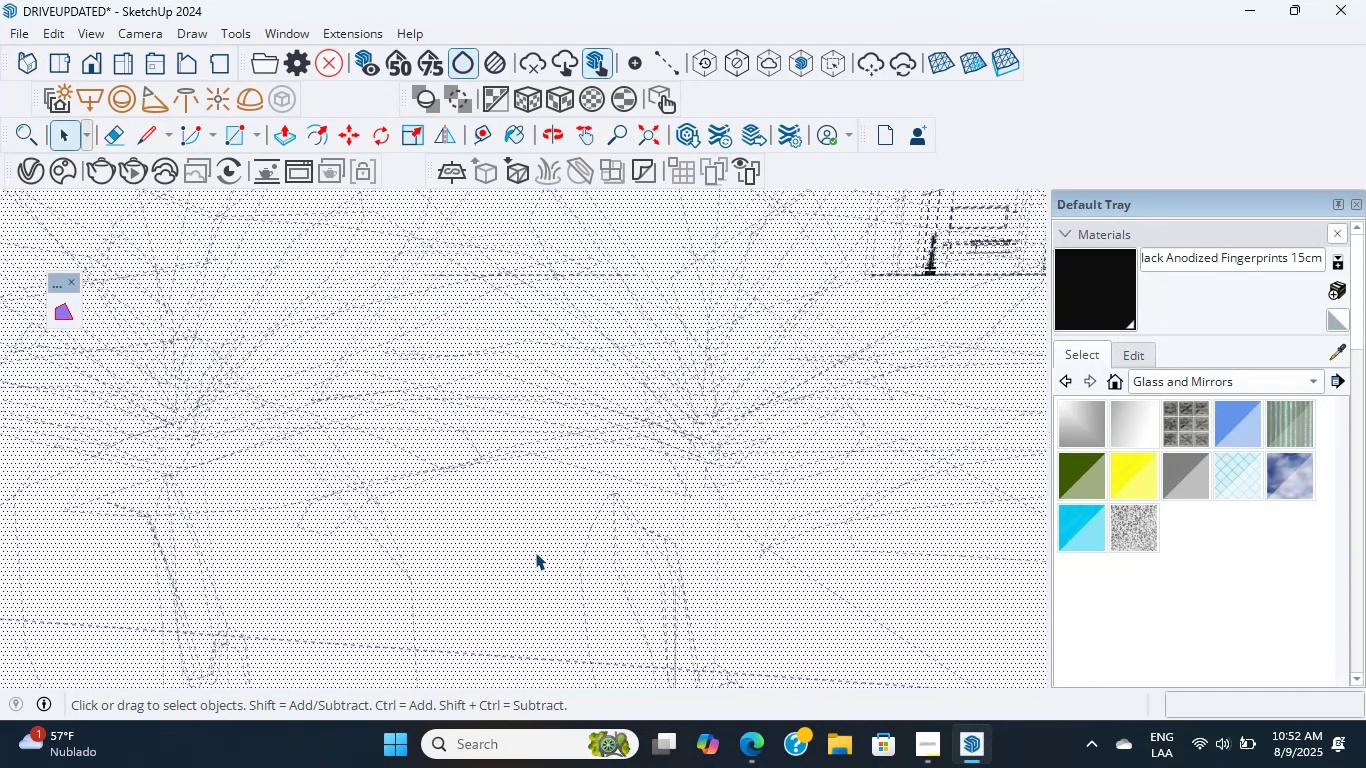 
triple_click([535, 552])
 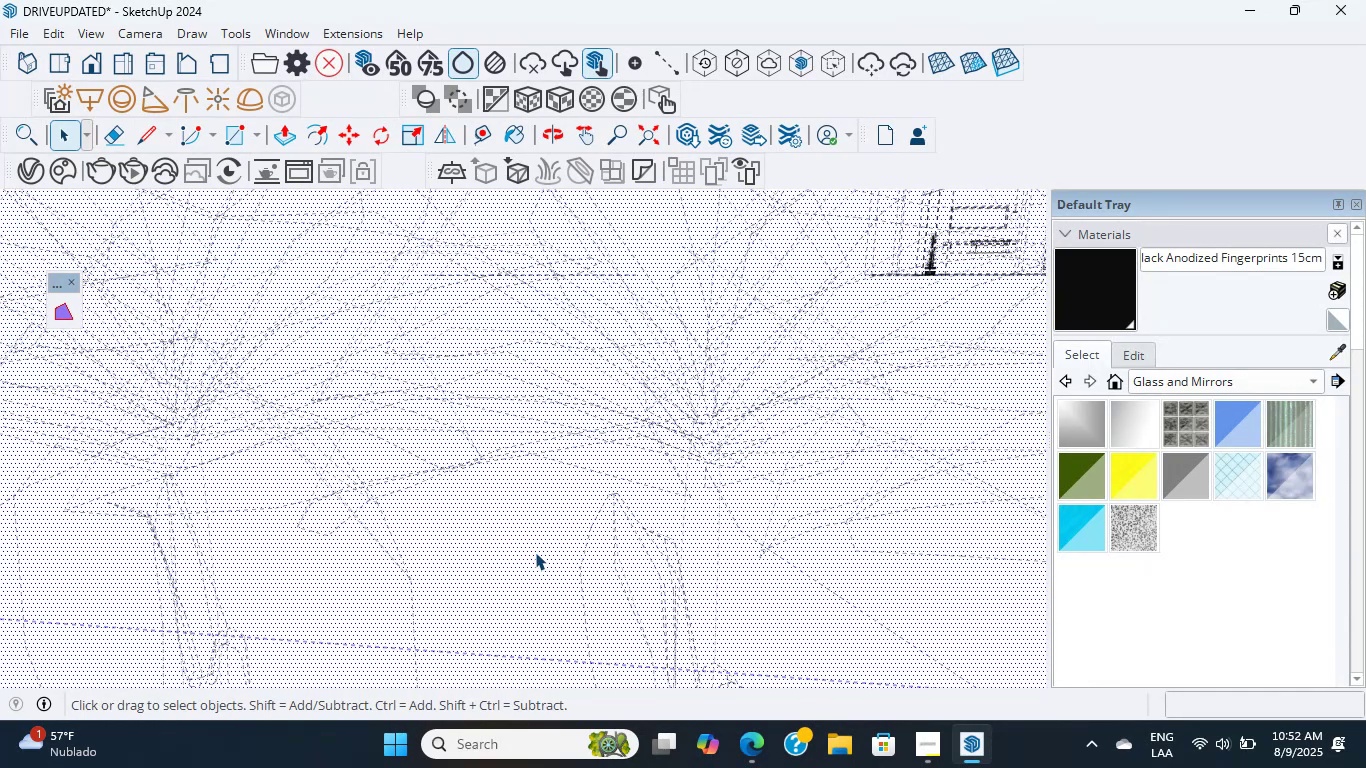 
triple_click([535, 552])
 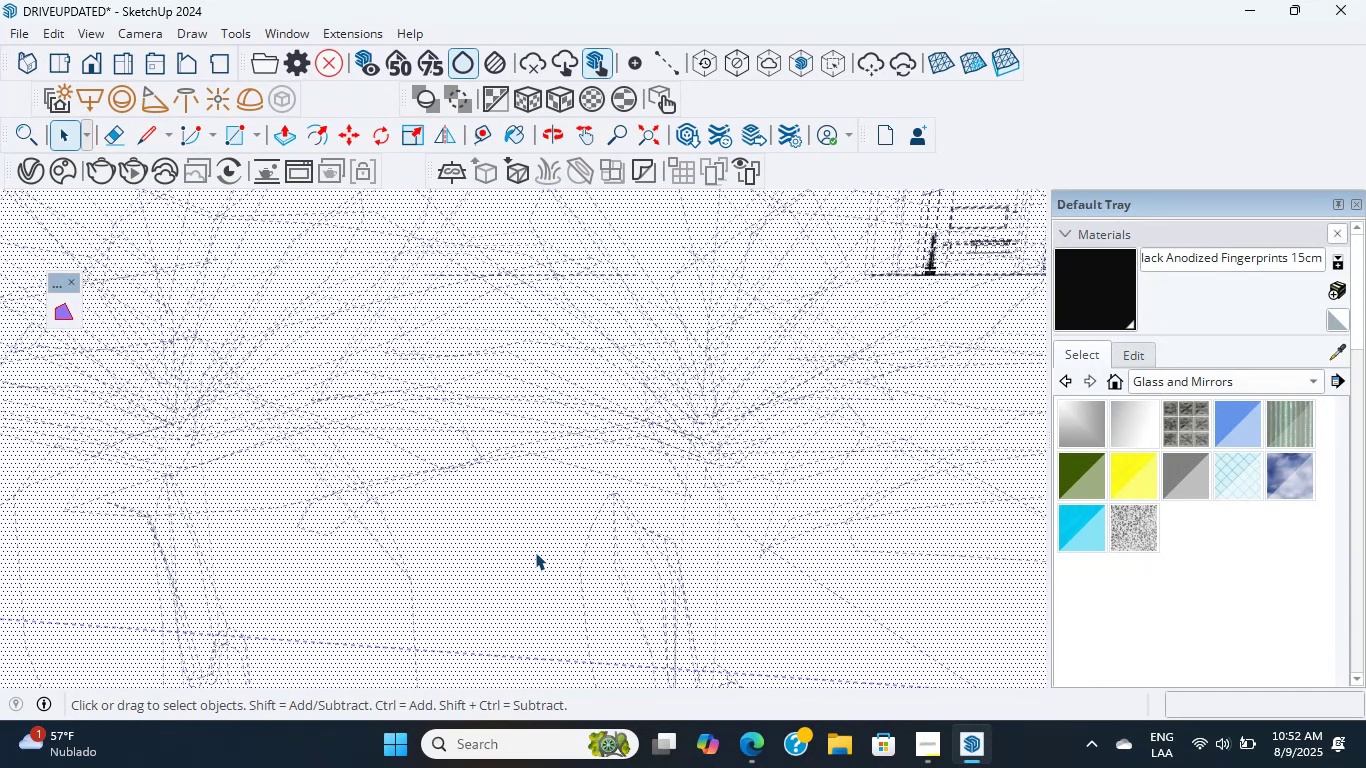 
triple_click([535, 552])
 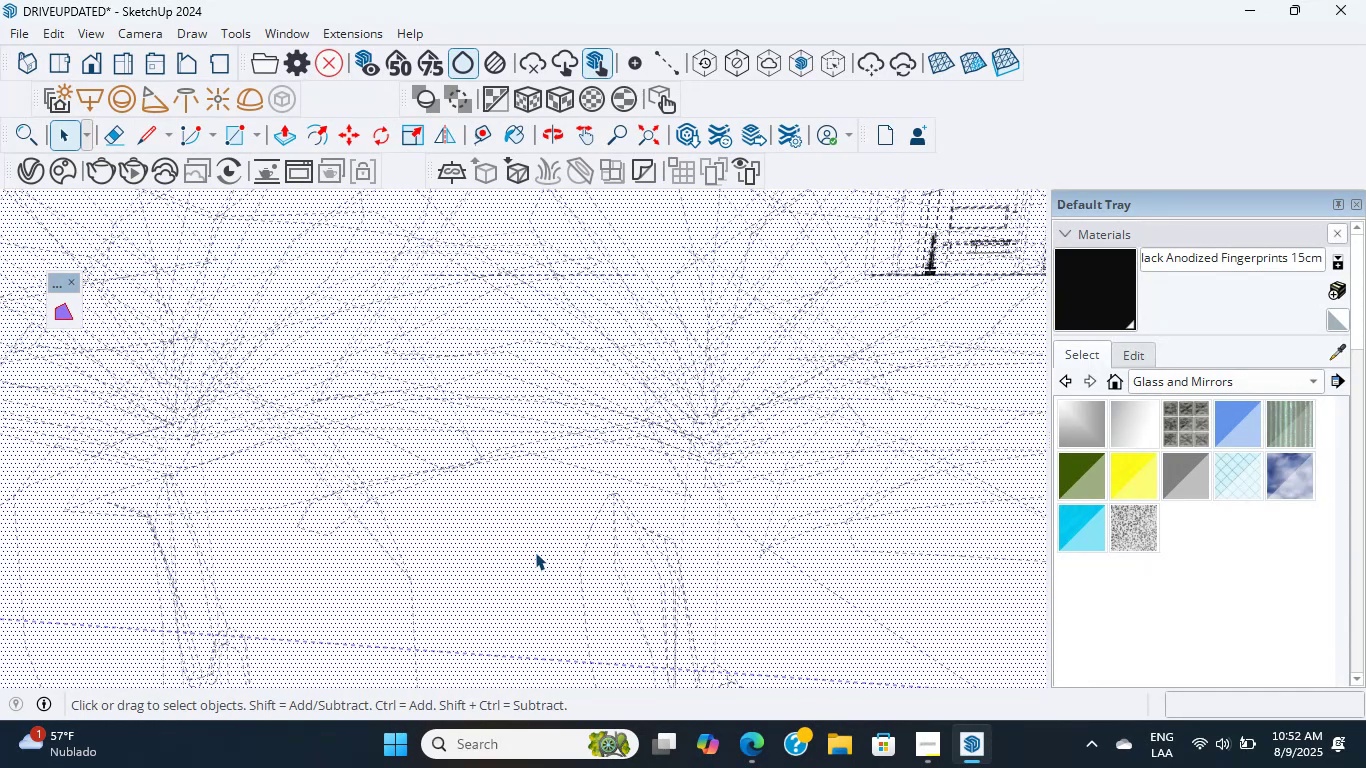 
triple_click([535, 552])
 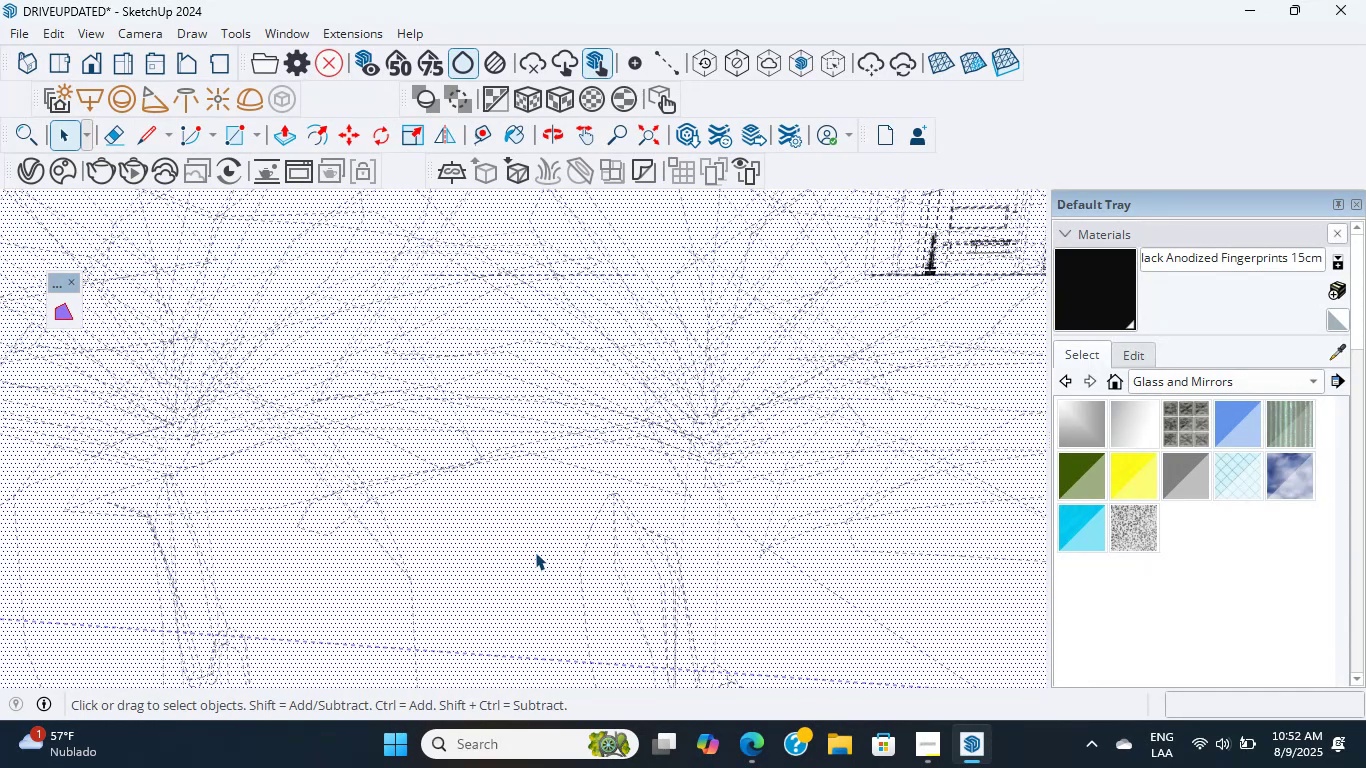 
triple_click([535, 552])
 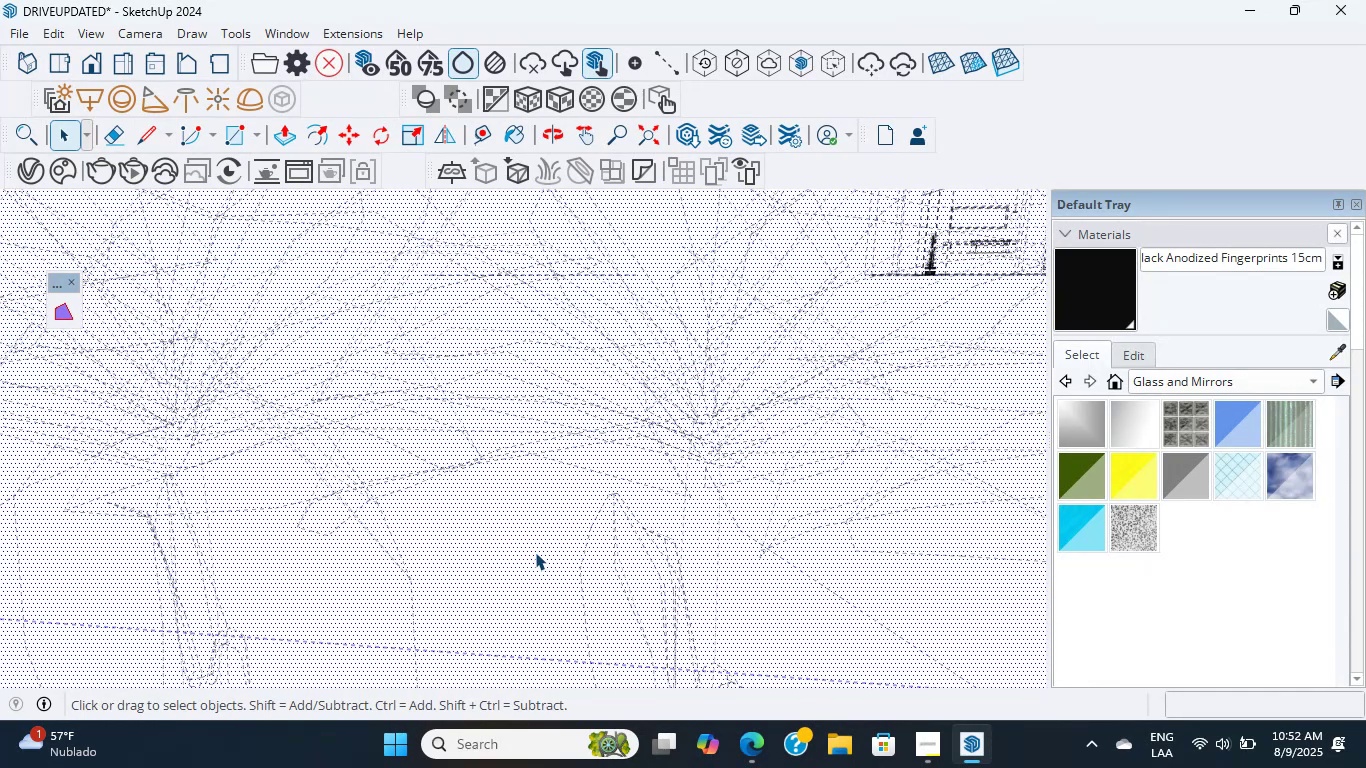 
triple_click([535, 552])
 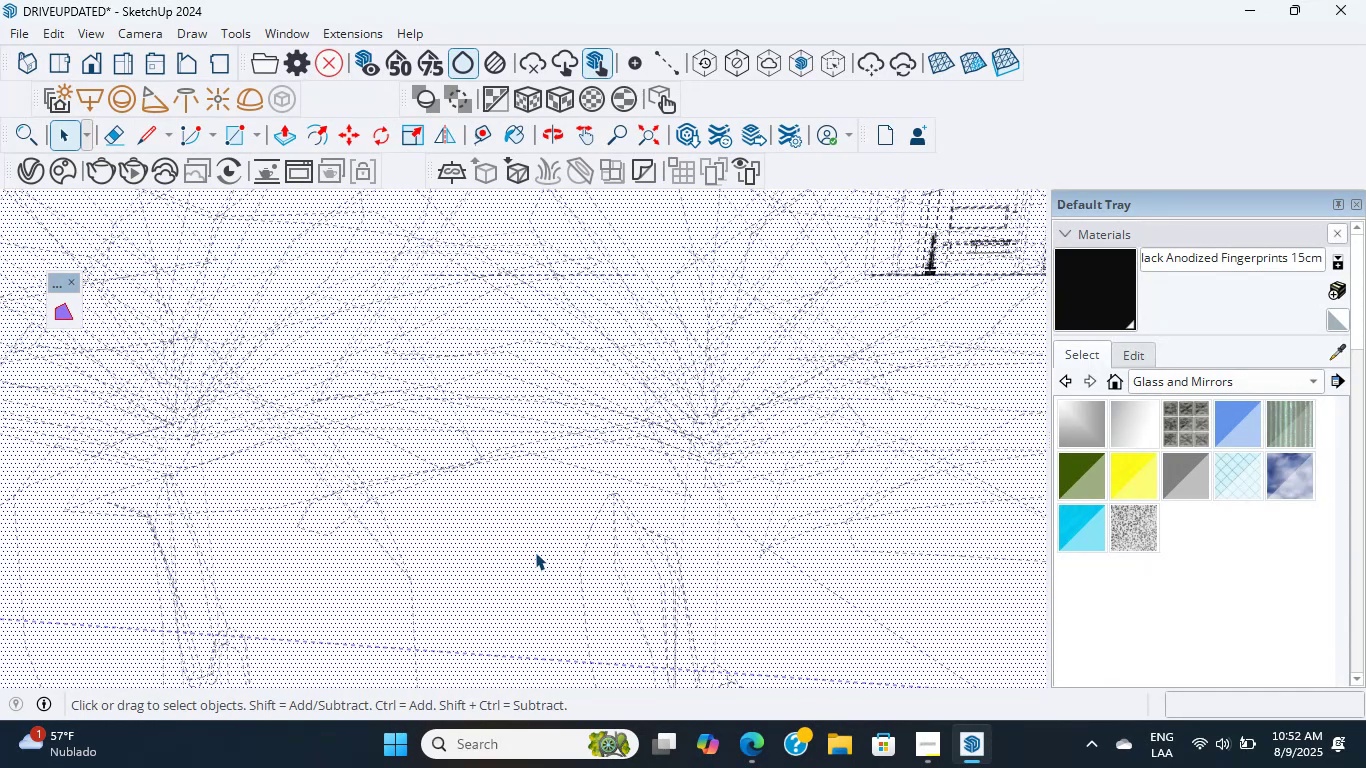 
triple_click([535, 552])
 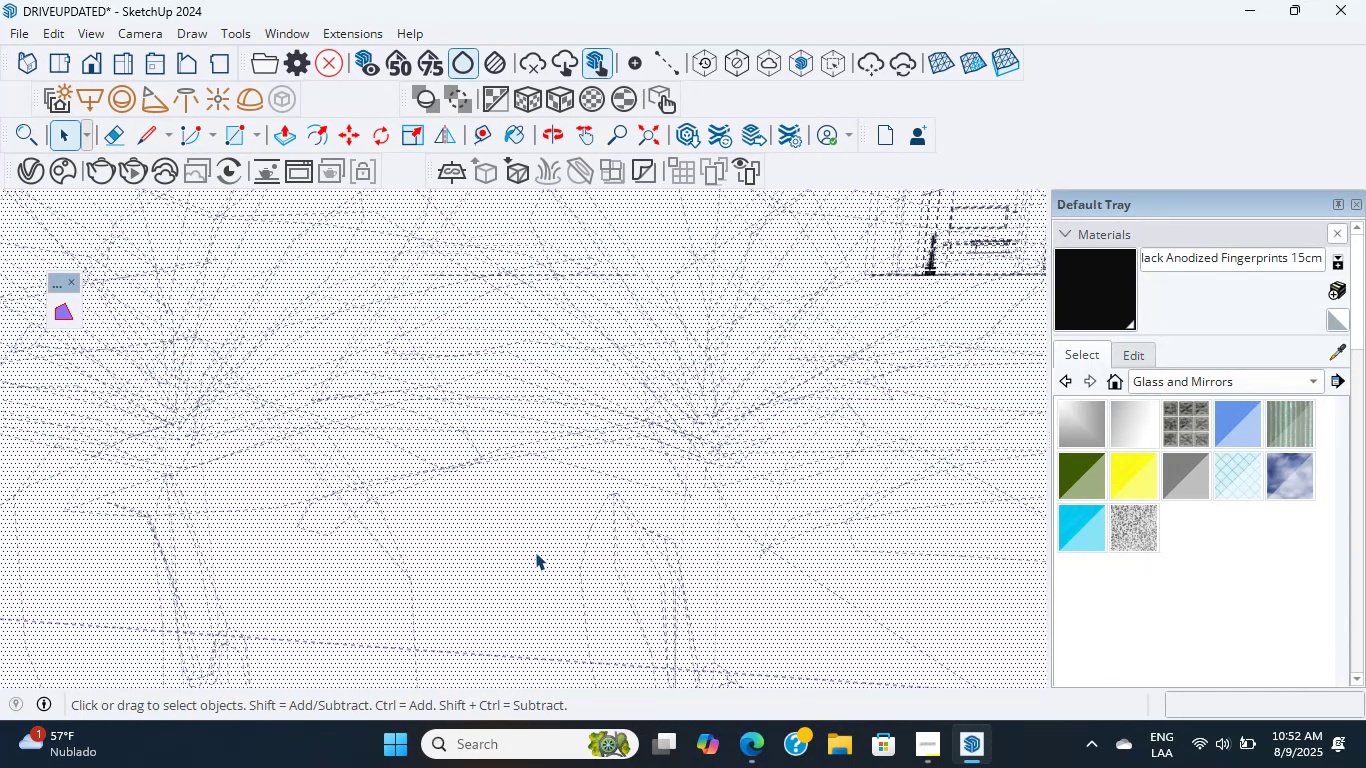 
triple_click([535, 552])
 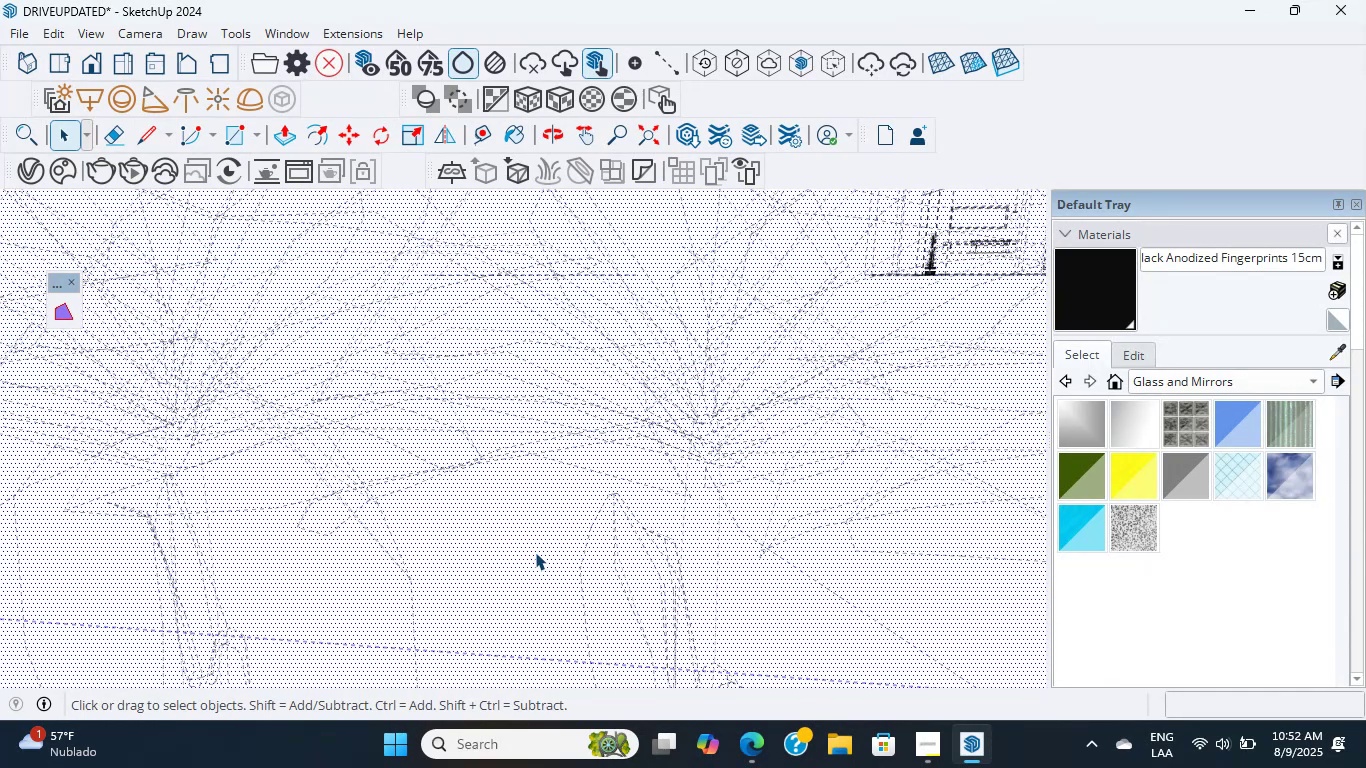 
triple_click([535, 552])
 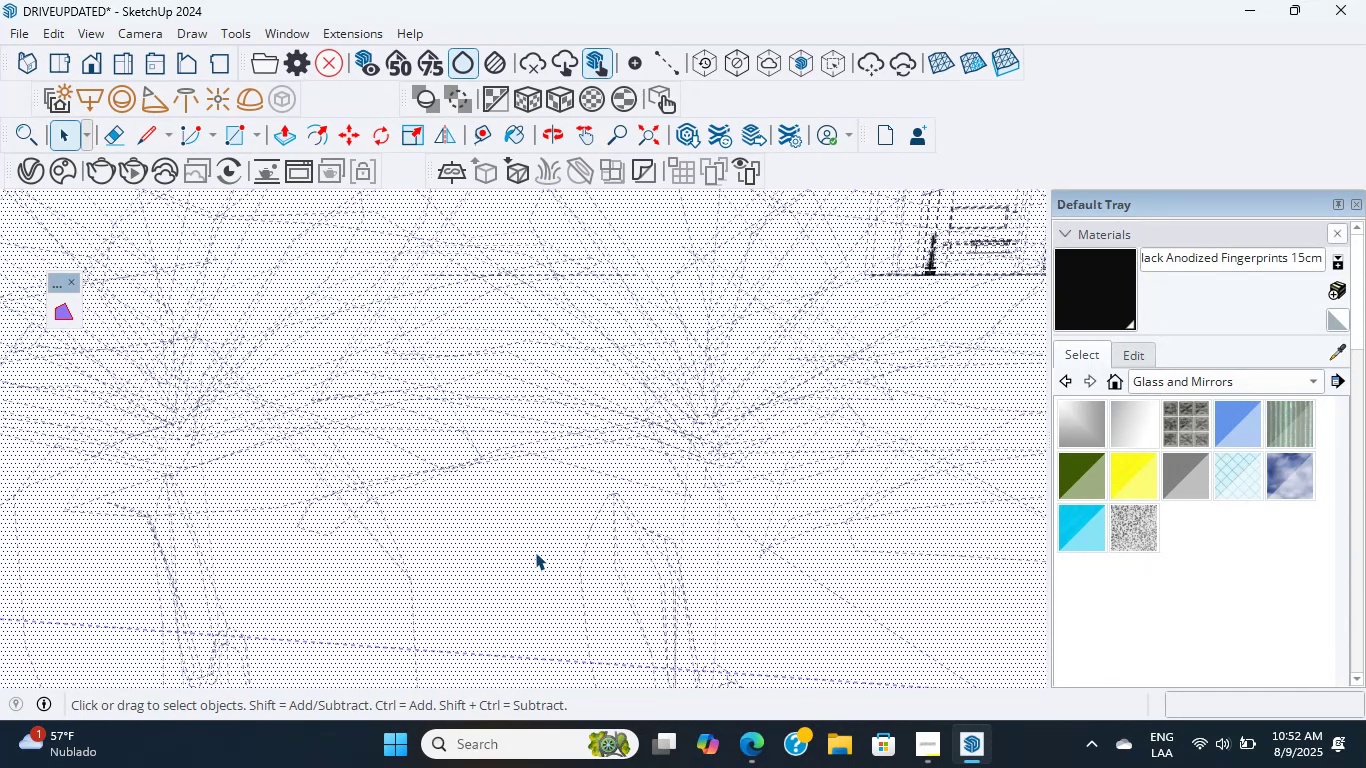 
triple_click([535, 552])
 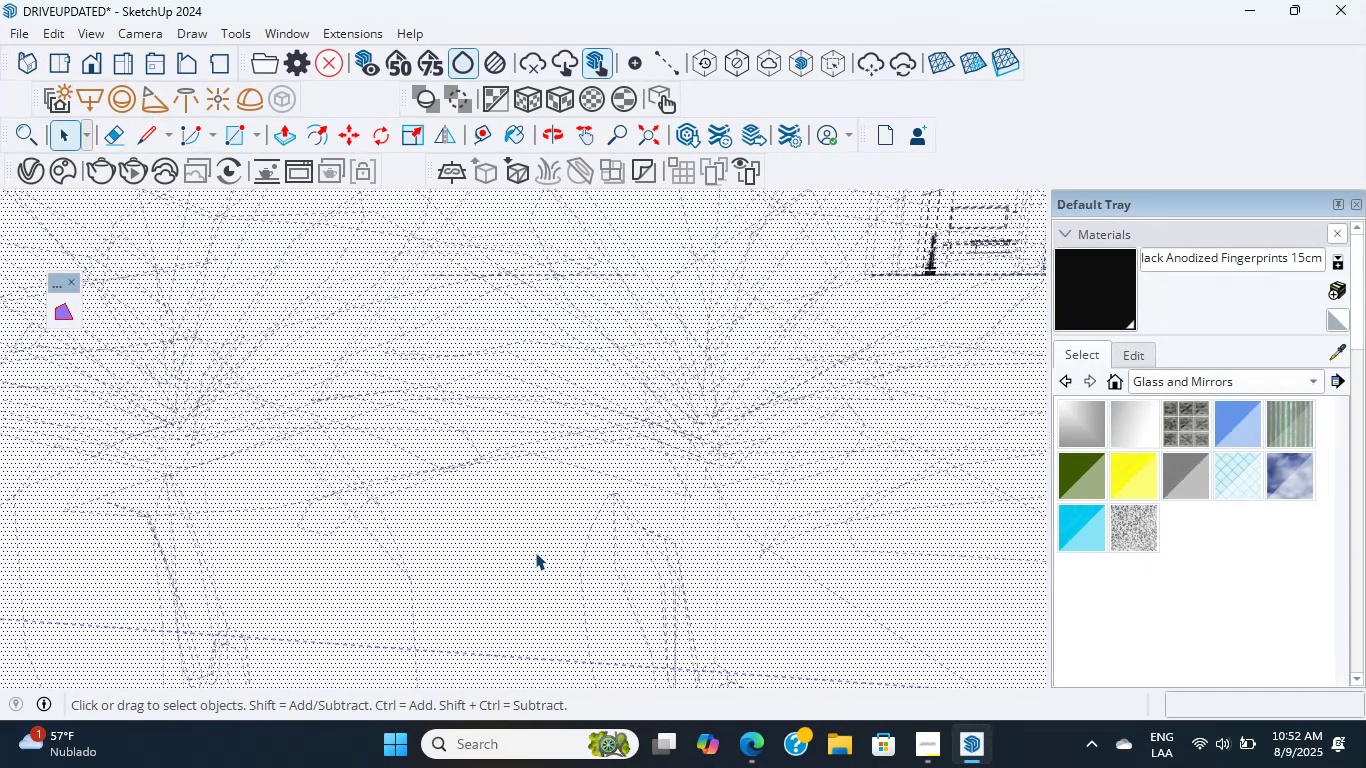 
triple_click([535, 552])
 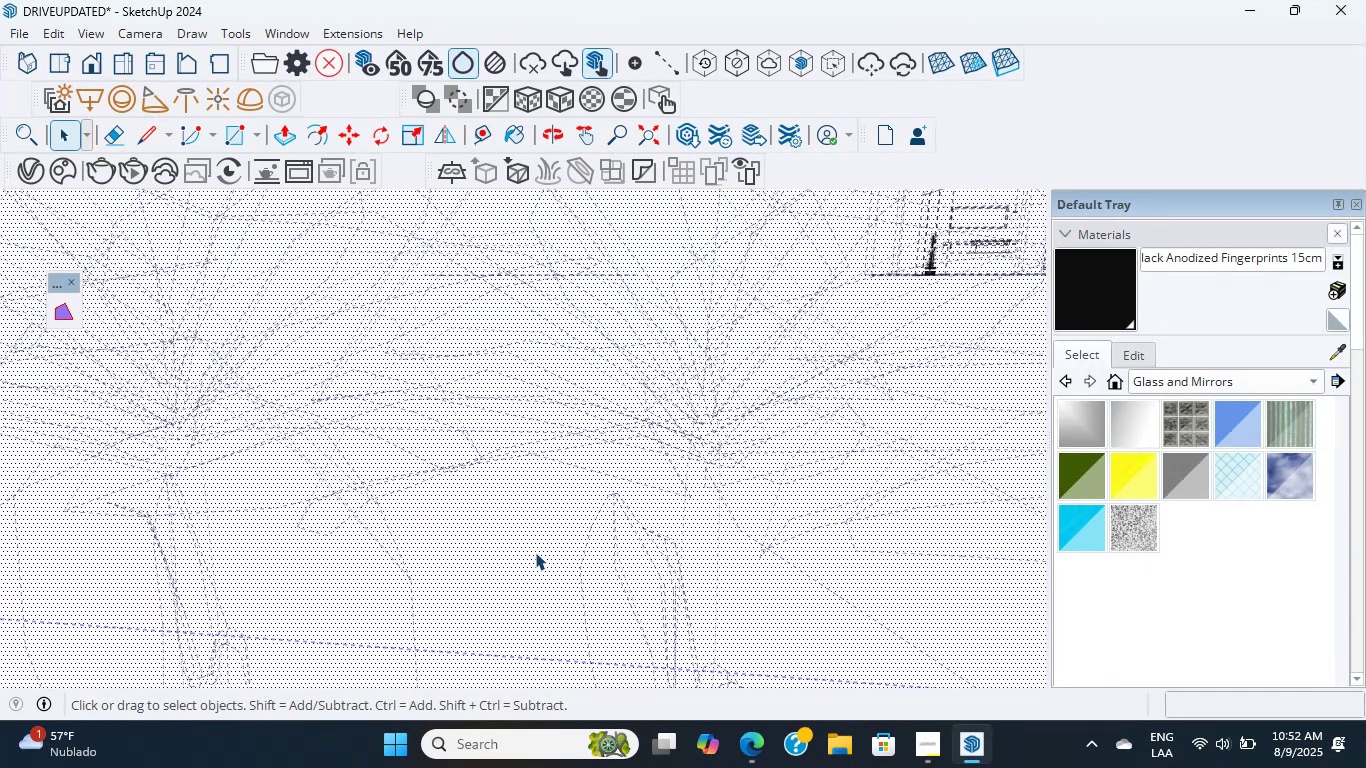 
triple_click([535, 552])
 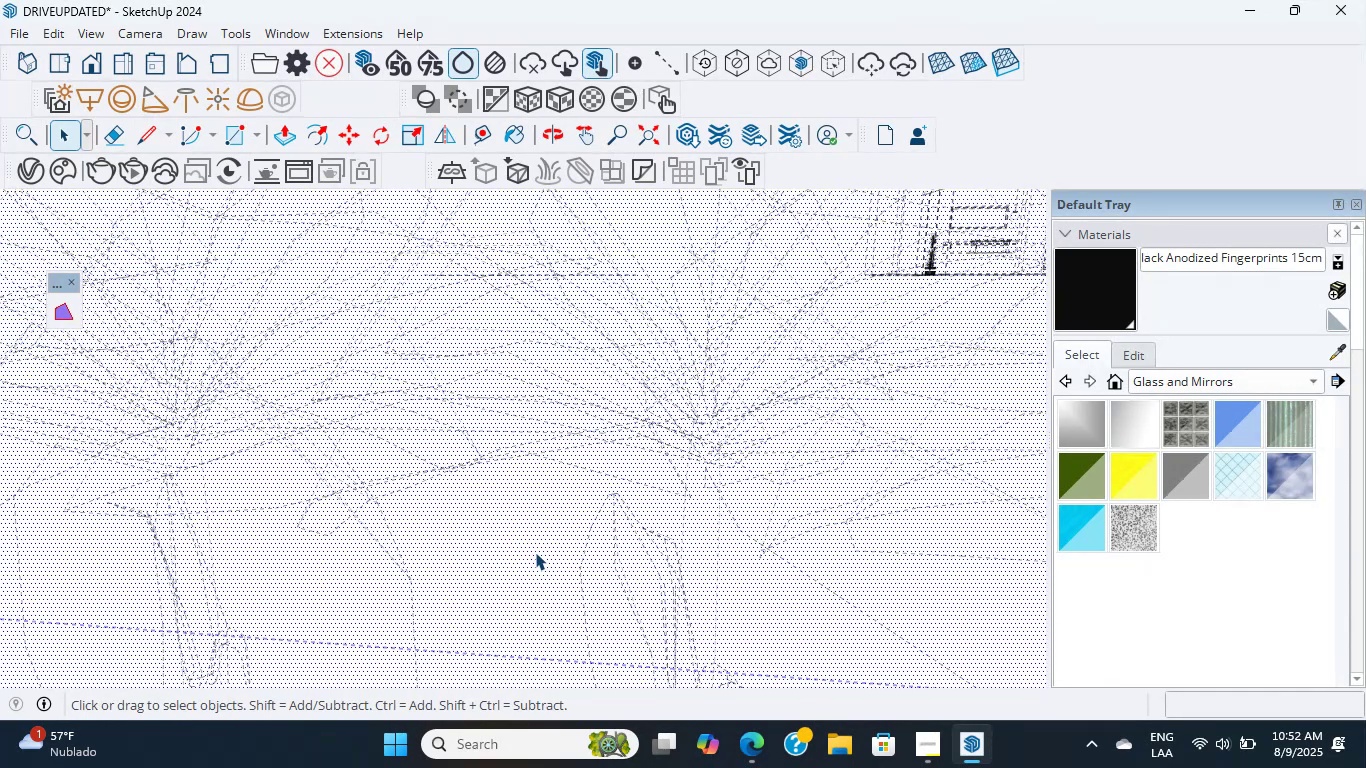 
triple_click([535, 552])
 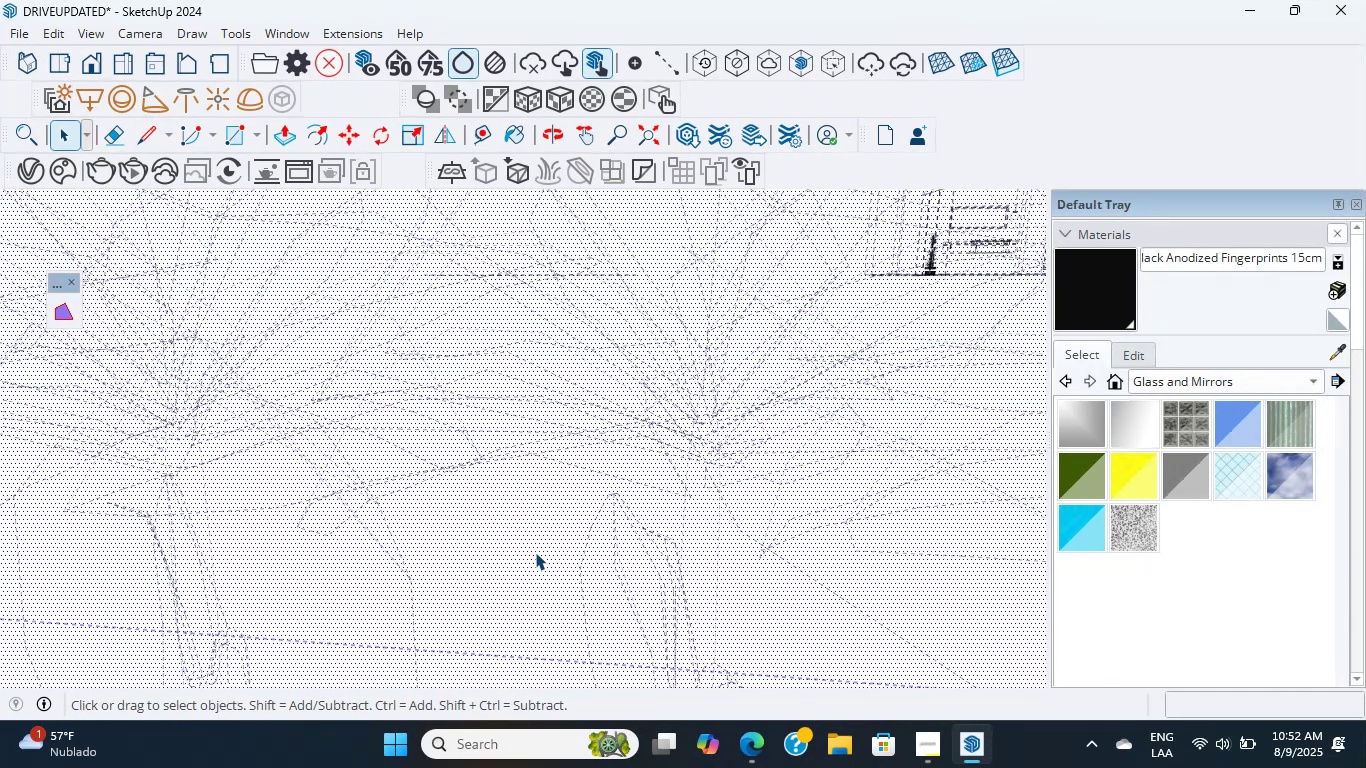 
triple_click([535, 552])
 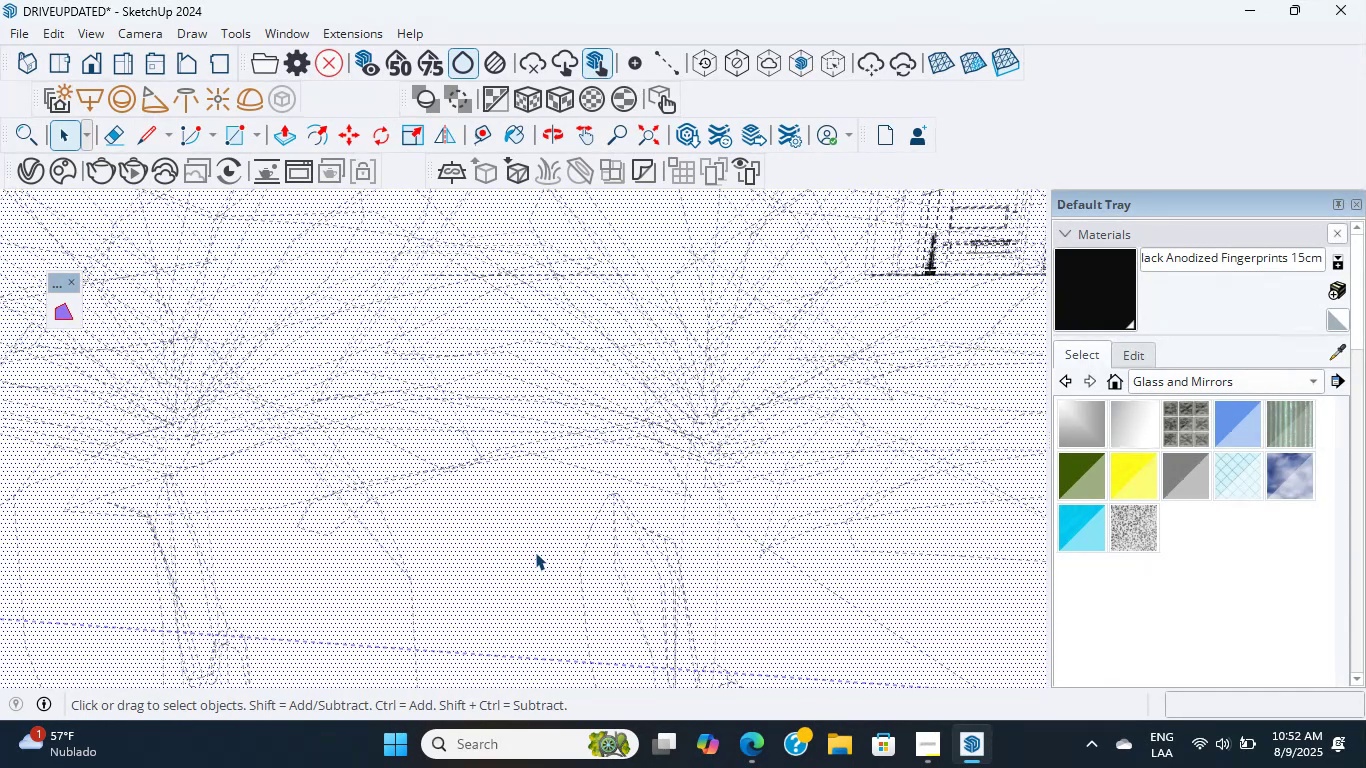 
triple_click([535, 552])
 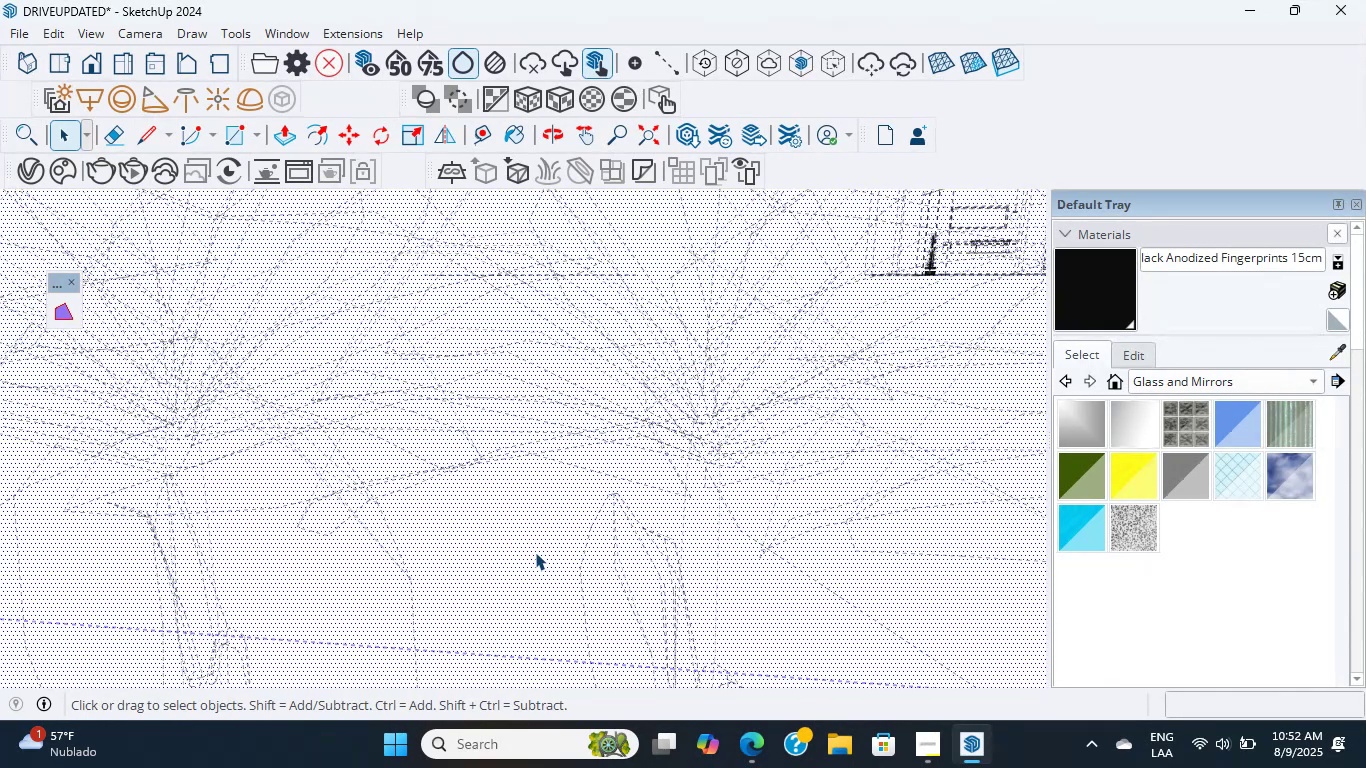 
triple_click([535, 552])
 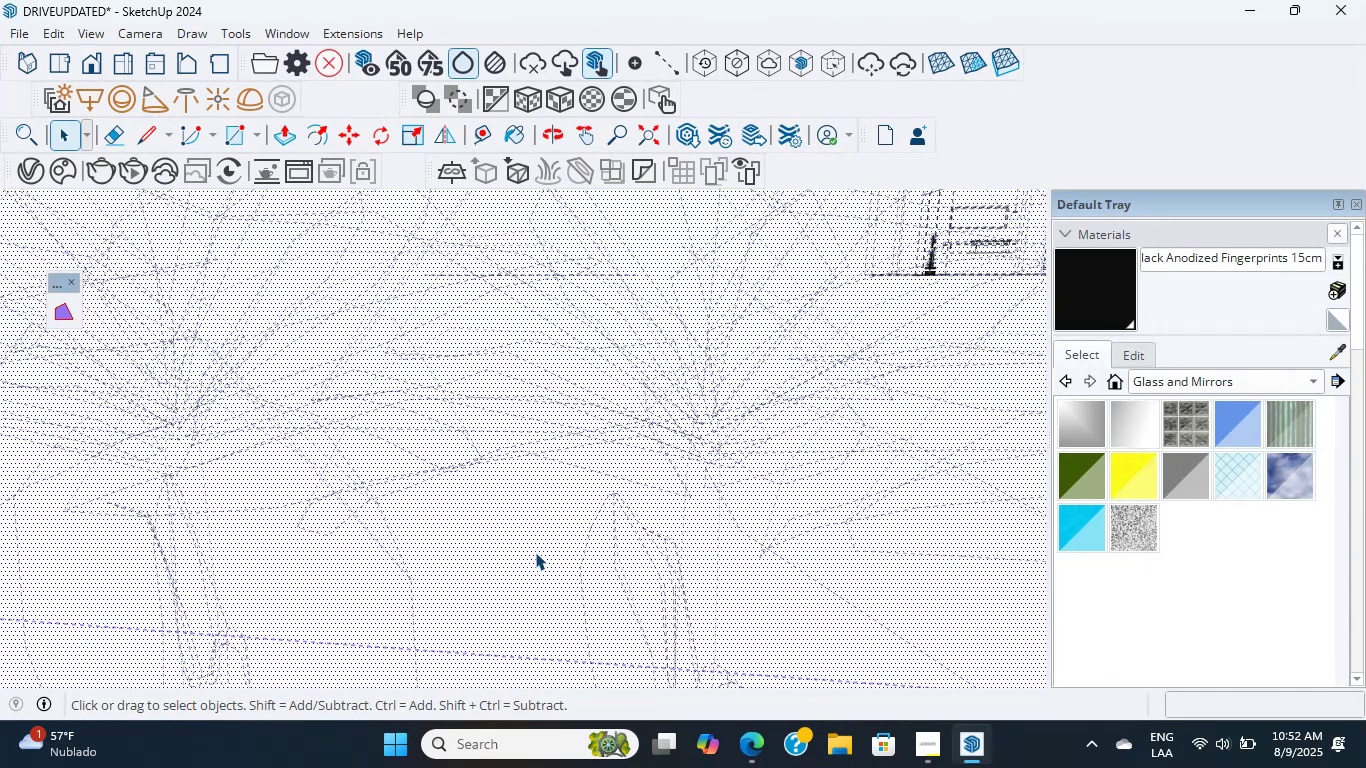 
triple_click([535, 552])
 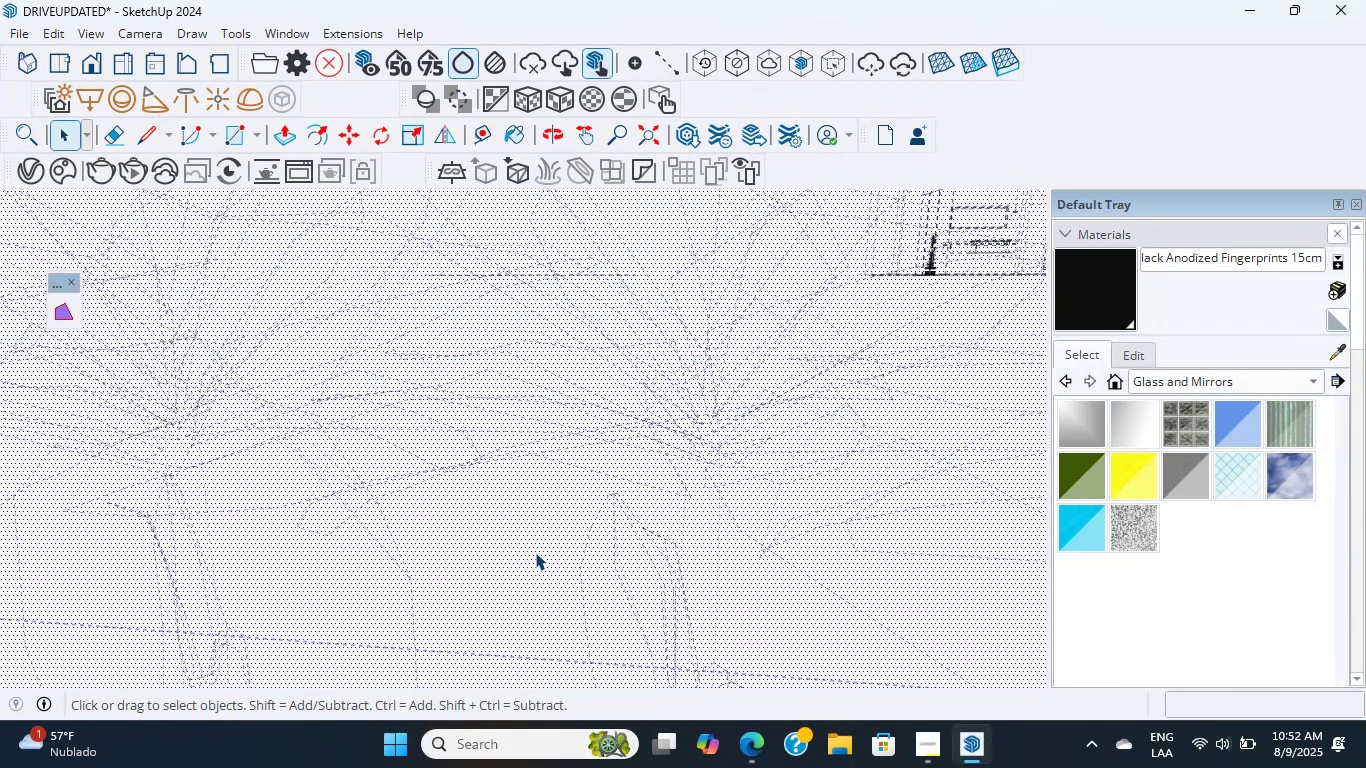 
triple_click([535, 552])
 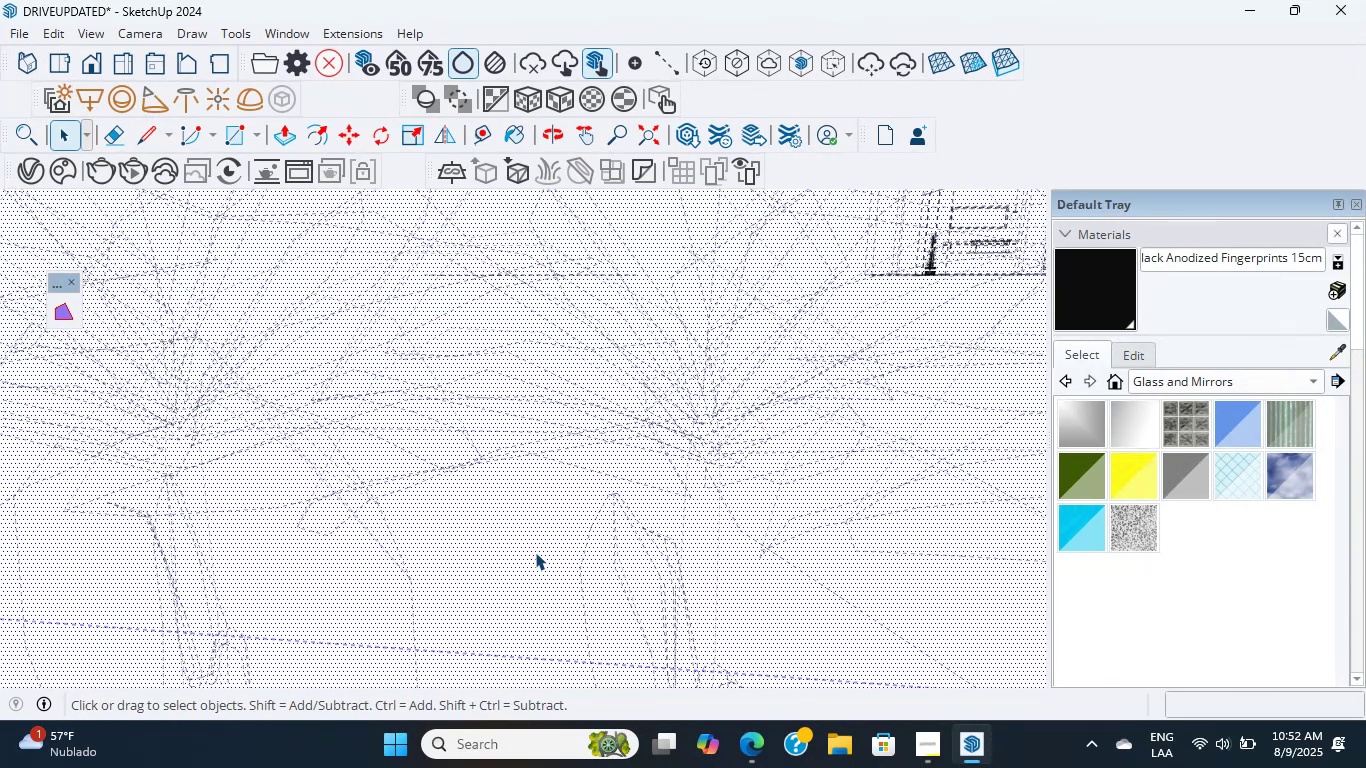 
triple_click([535, 552])
 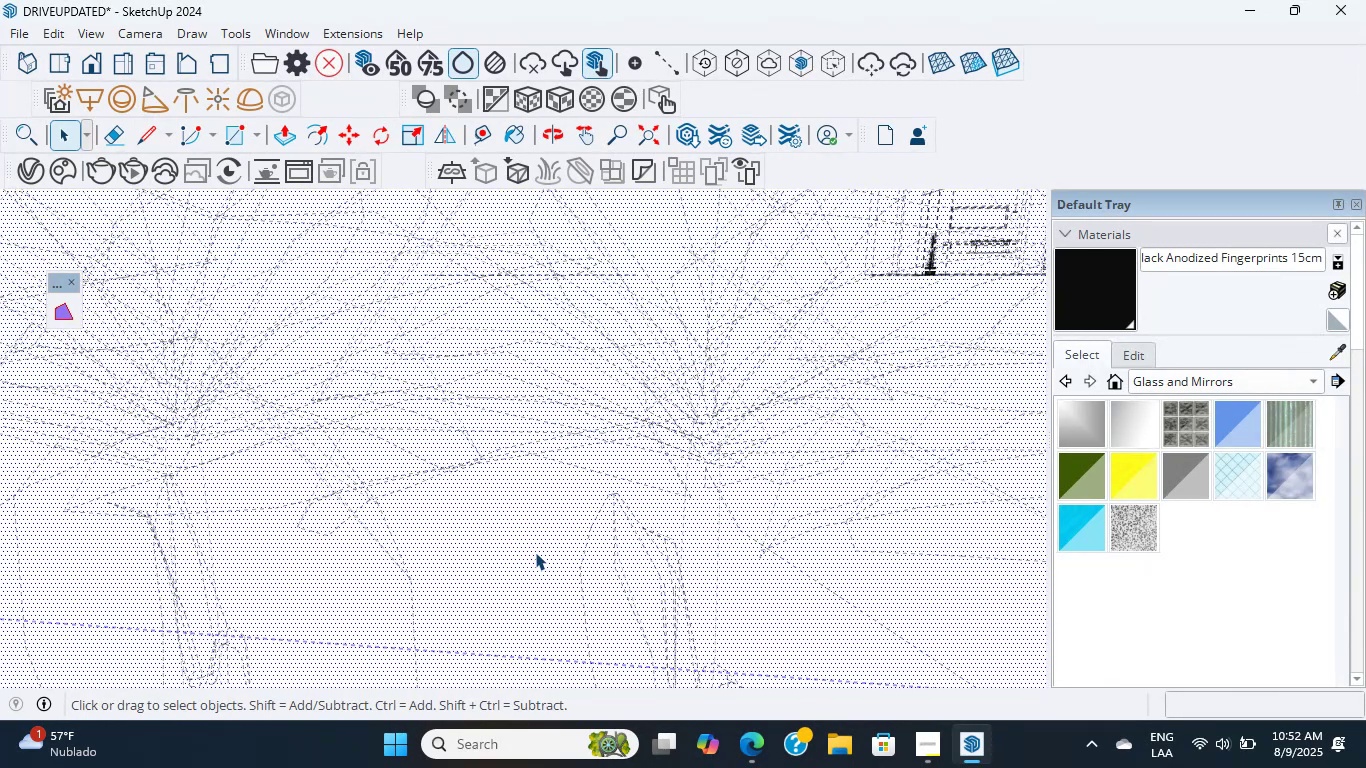 
triple_click([535, 552])
 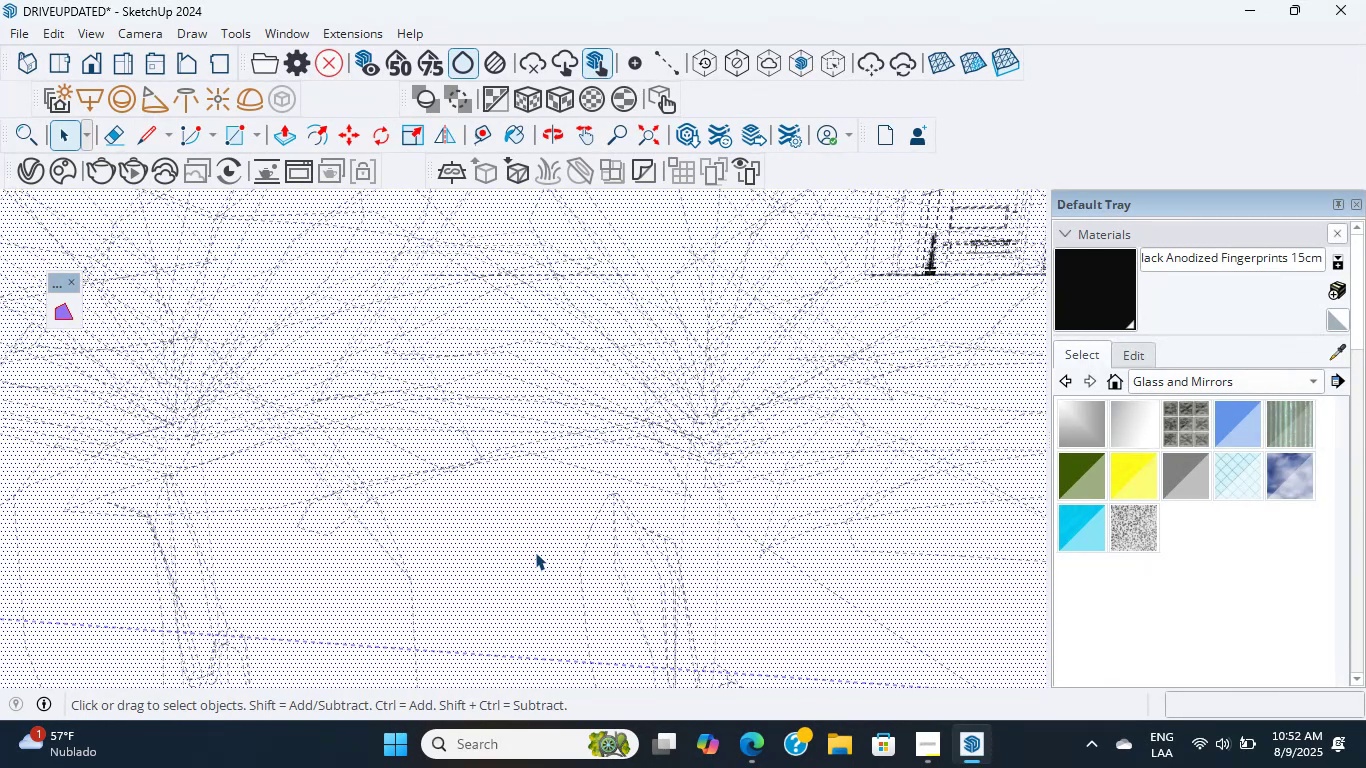 
triple_click([535, 552])
 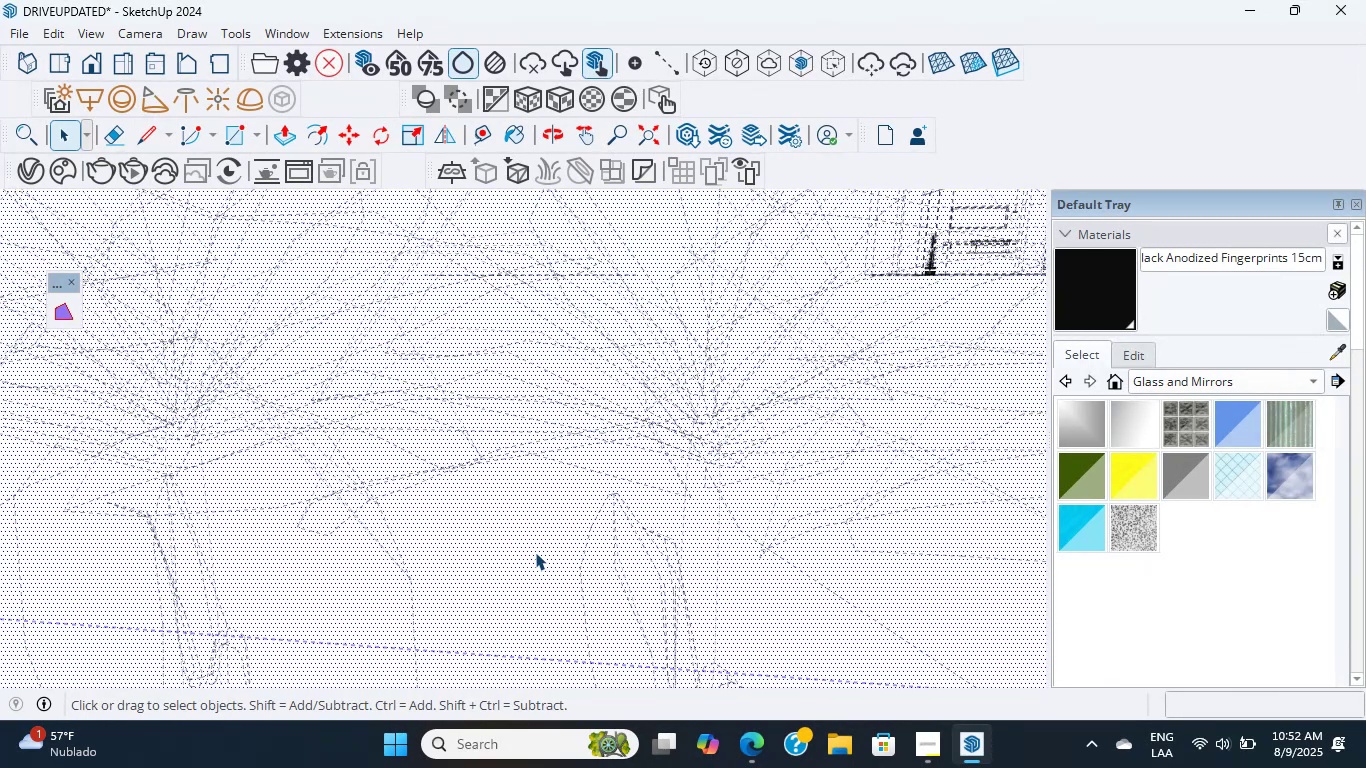 
triple_click([535, 552])
 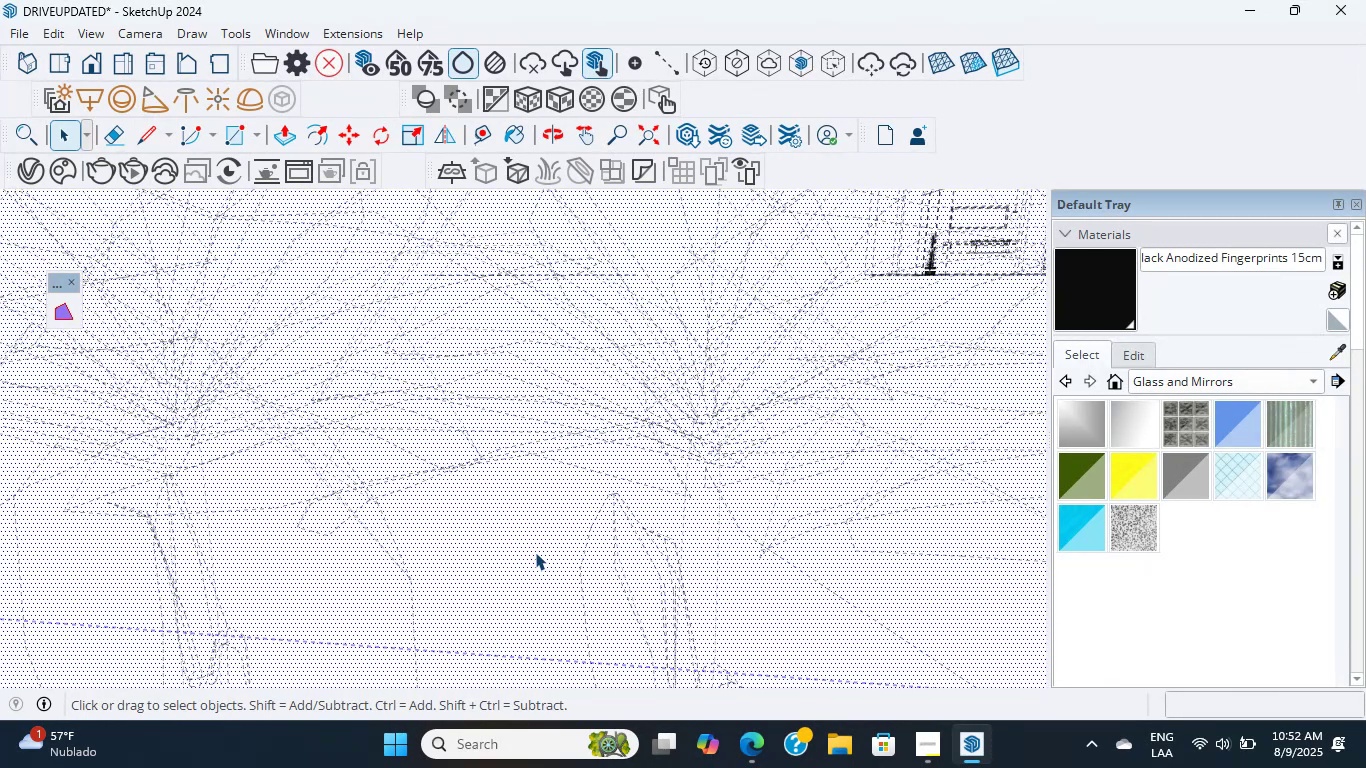 
triple_click([535, 552])
 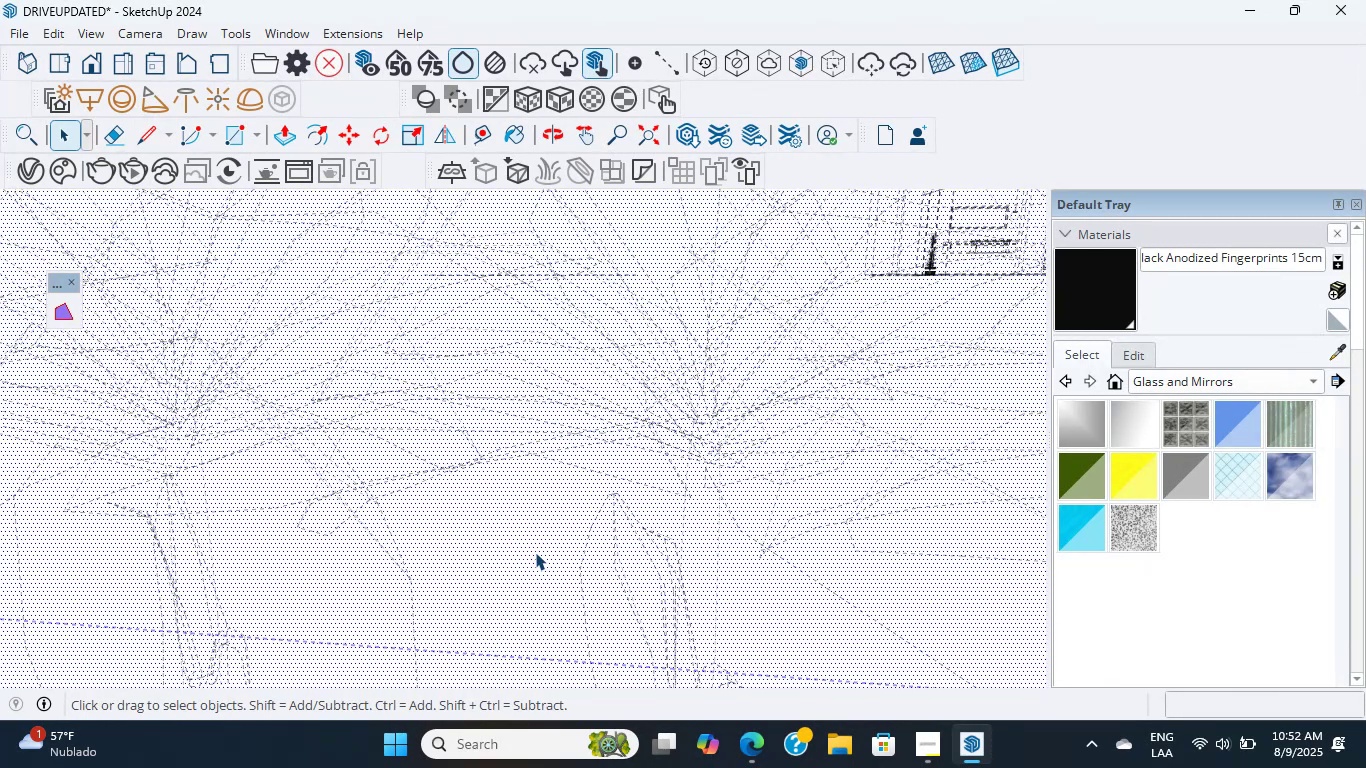 
triple_click([535, 552])
 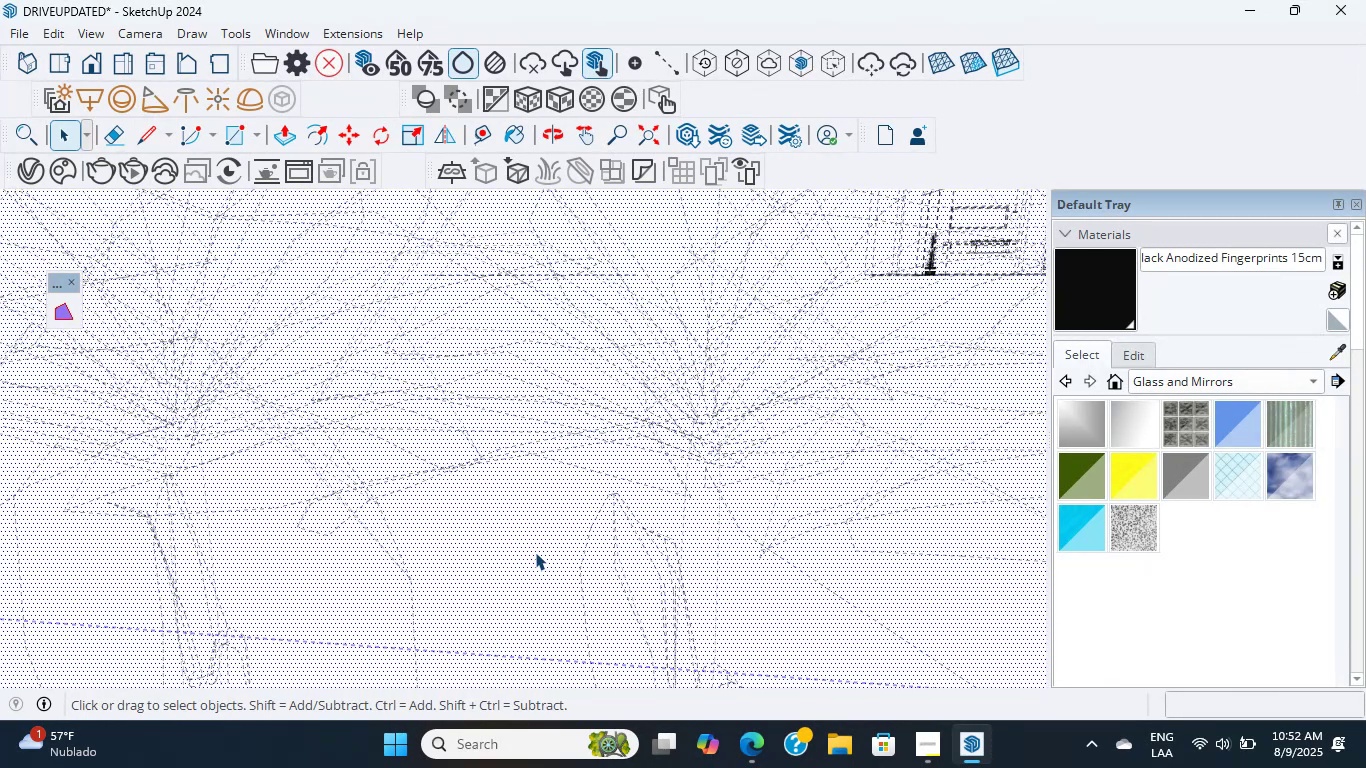 
triple_click([535, 552])
 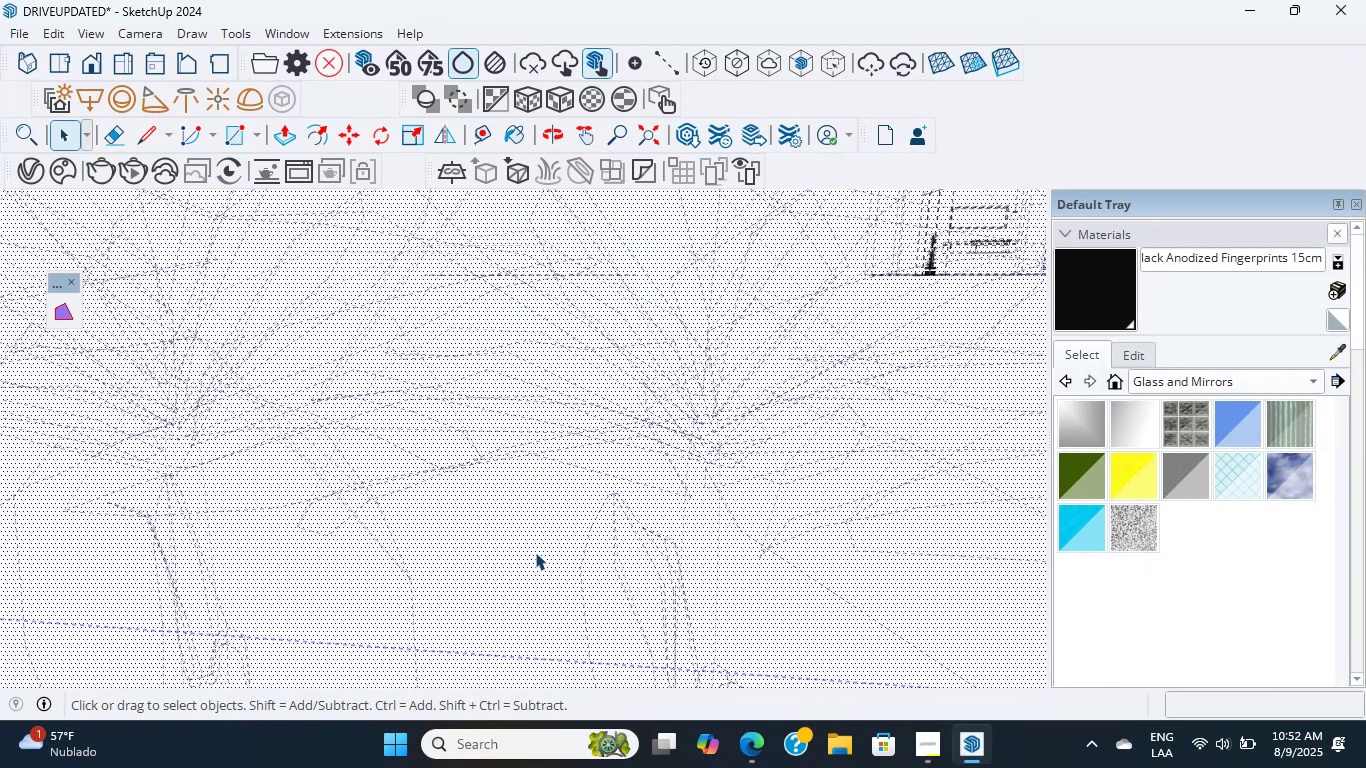 
triple_click([535, 552])
 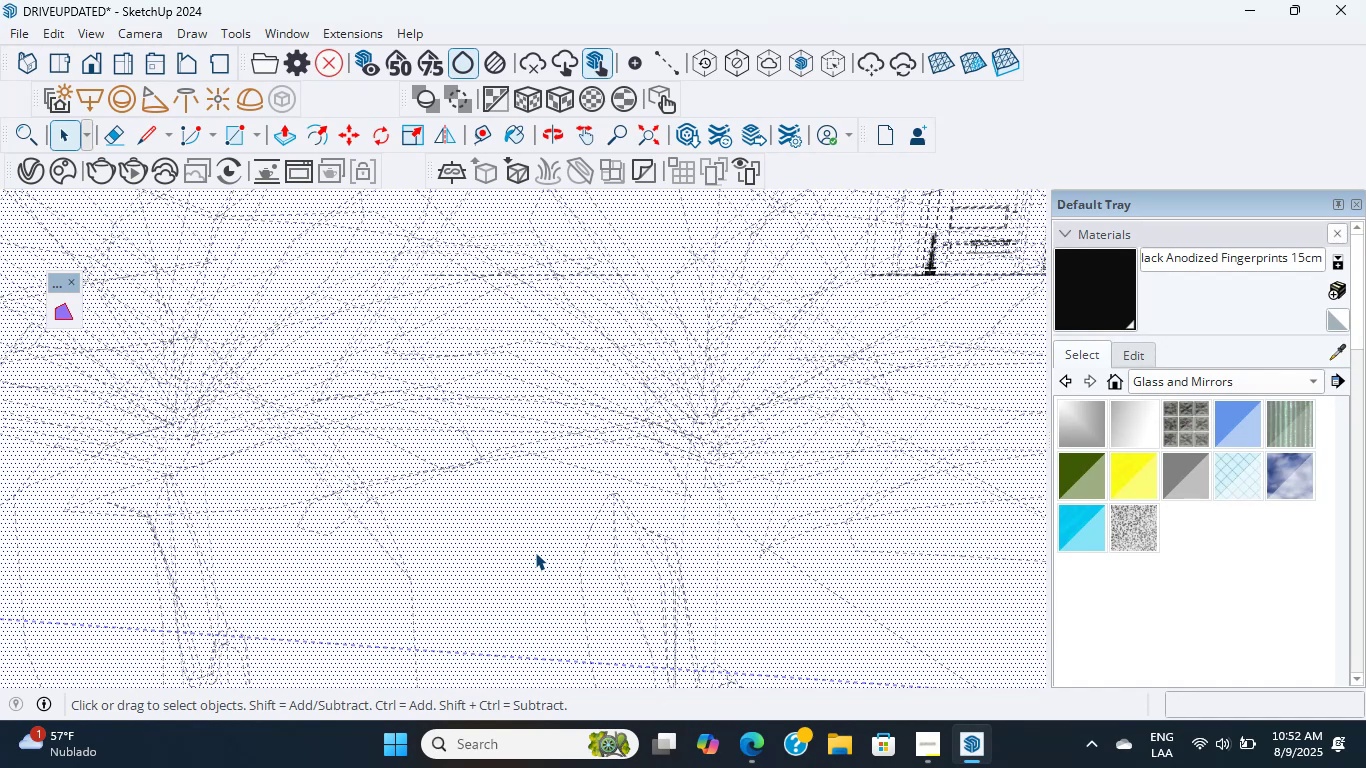 
triple_click([535, 552])
 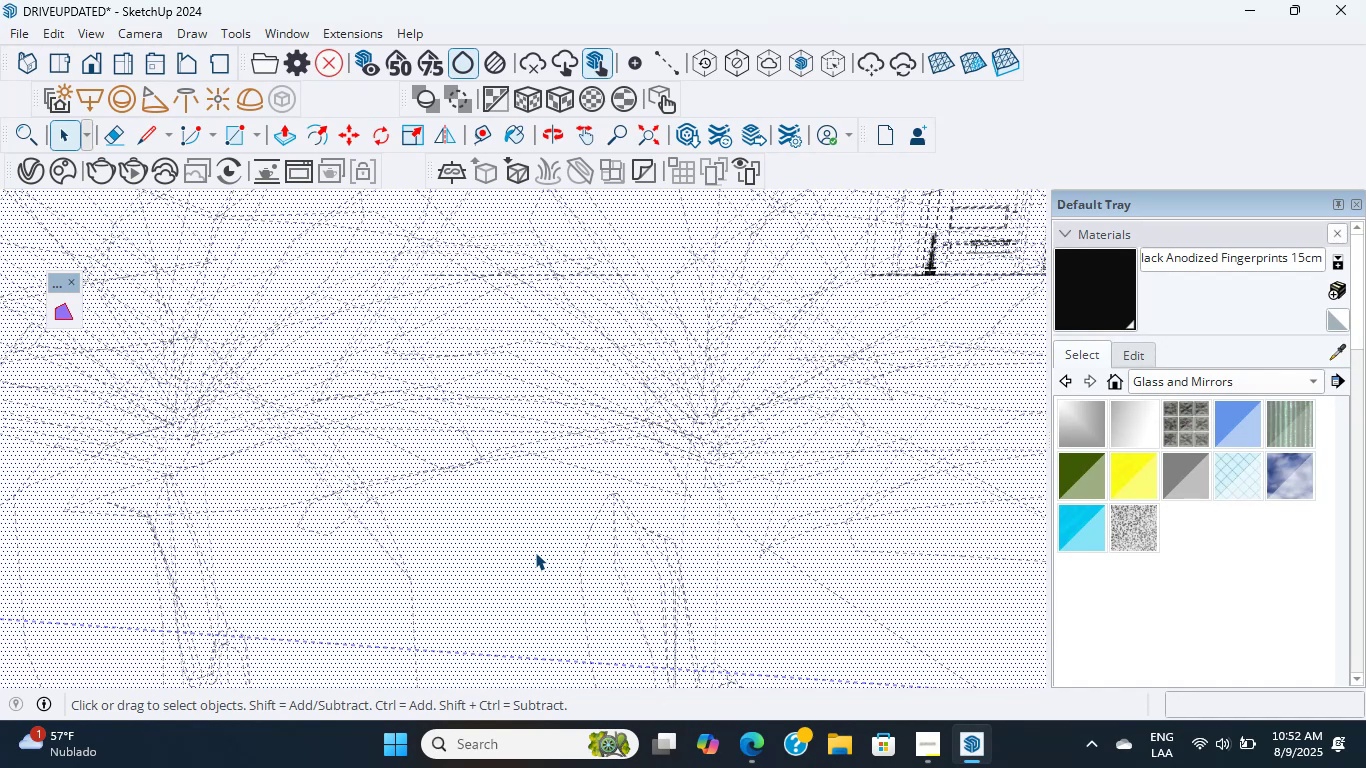 
triple_click([535, 552])
 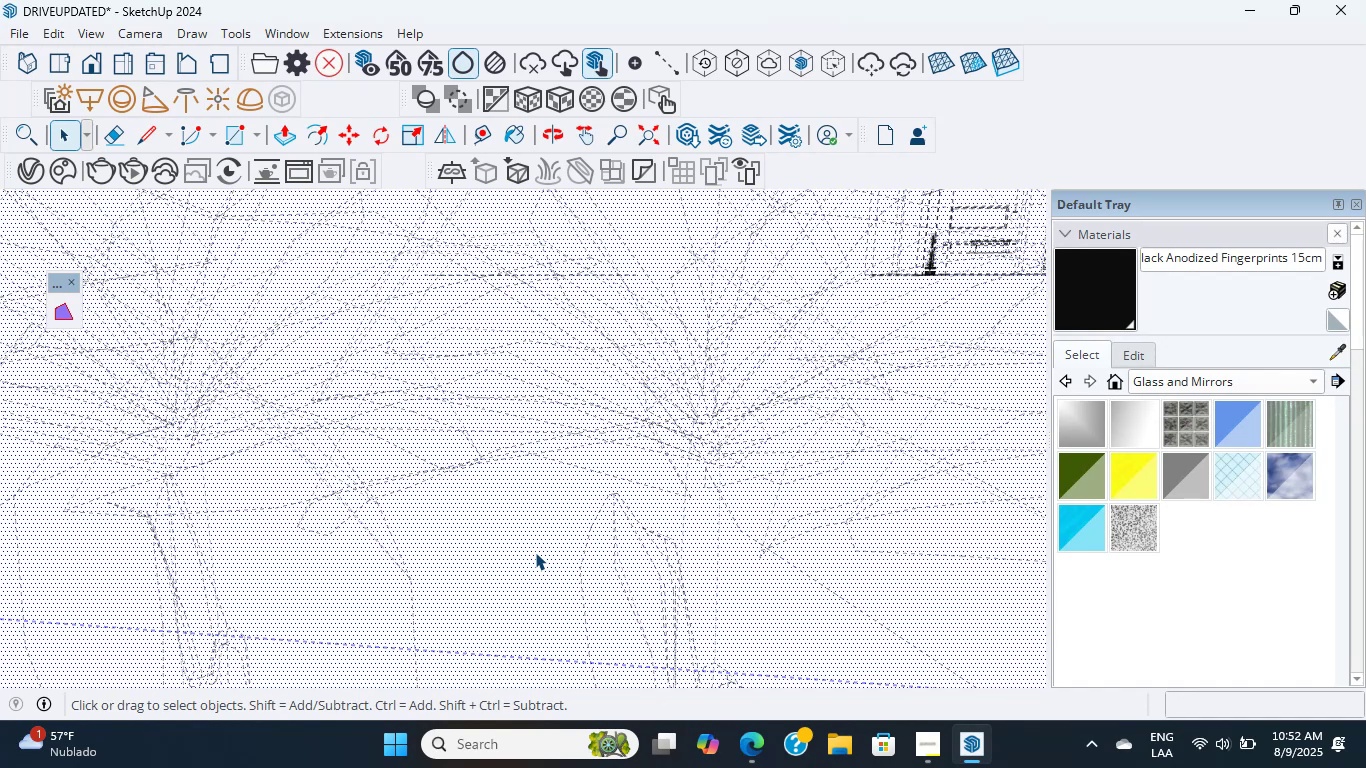 
triple_click([535, 552])
 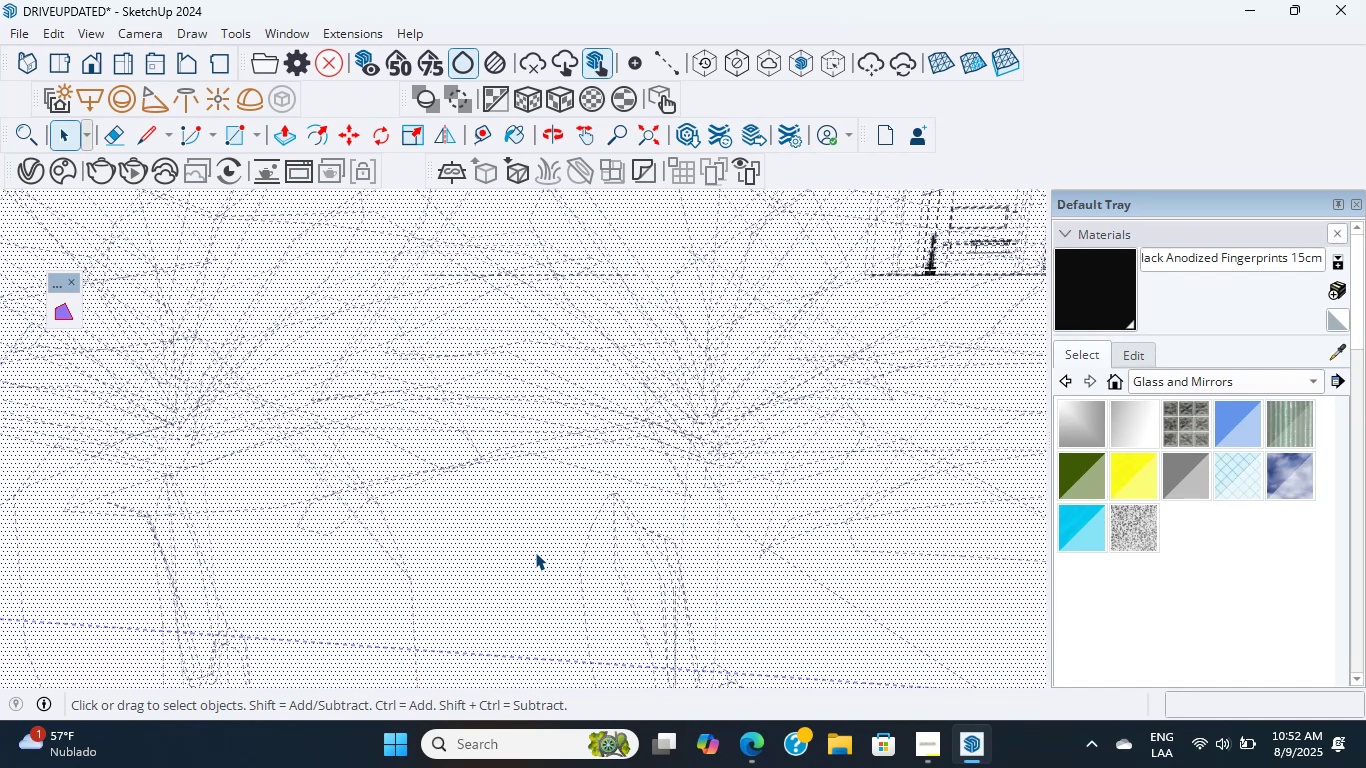 
triple_click([535, 552])
 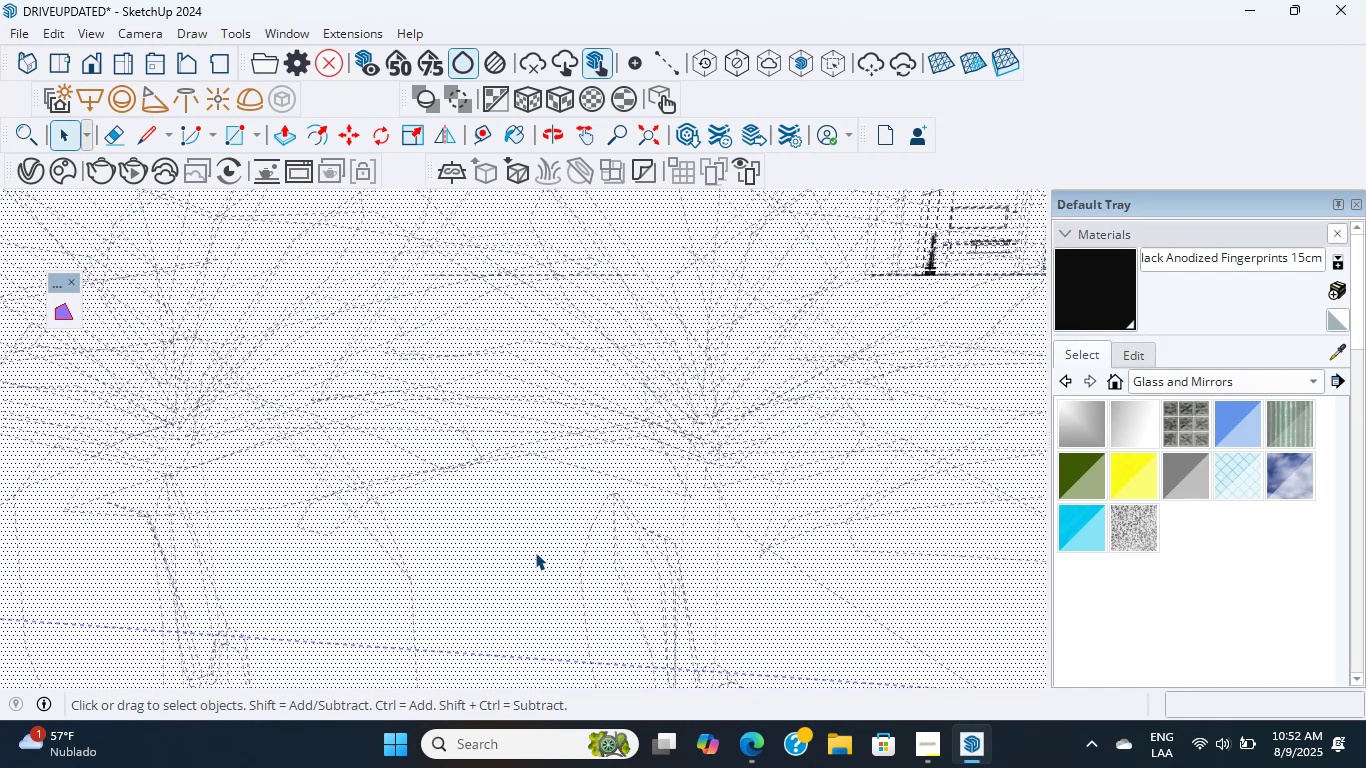 
triple_click([535, 552])
 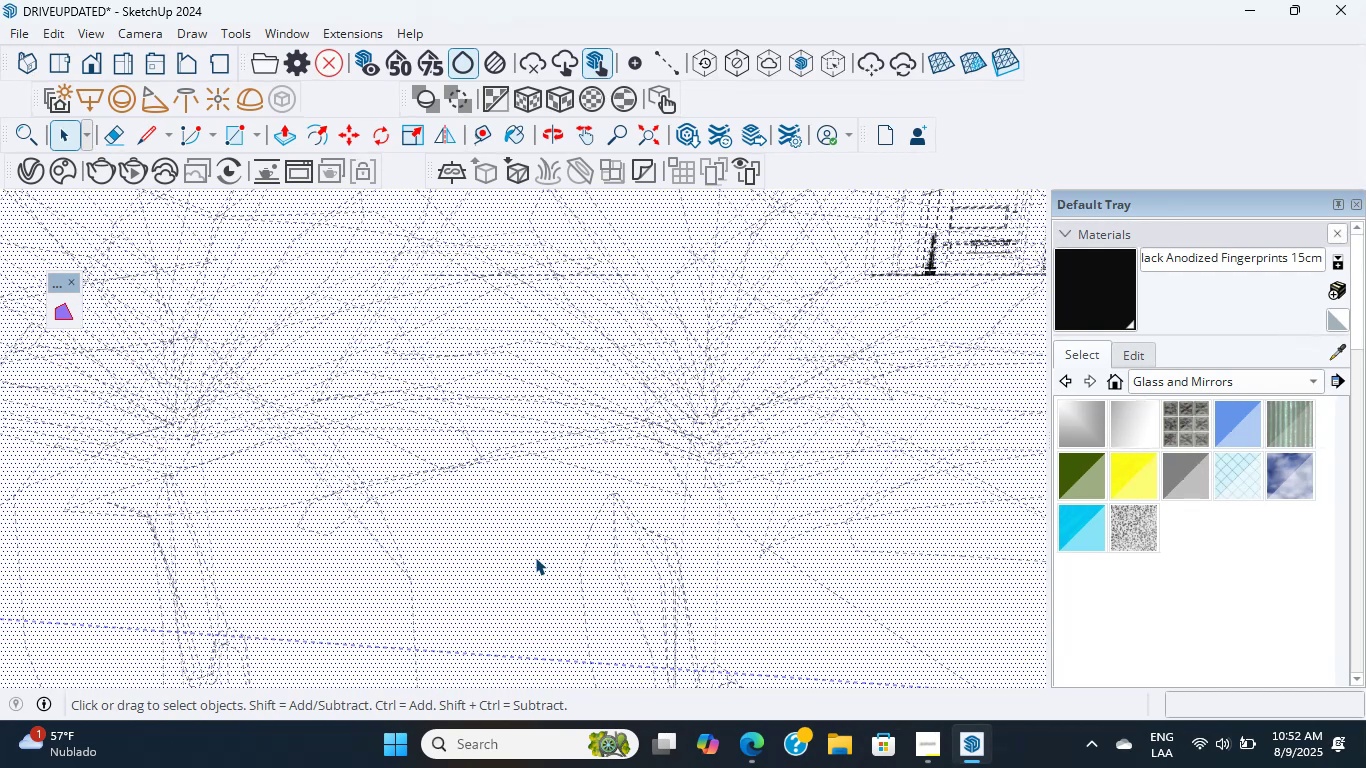 
wait(33.23)
 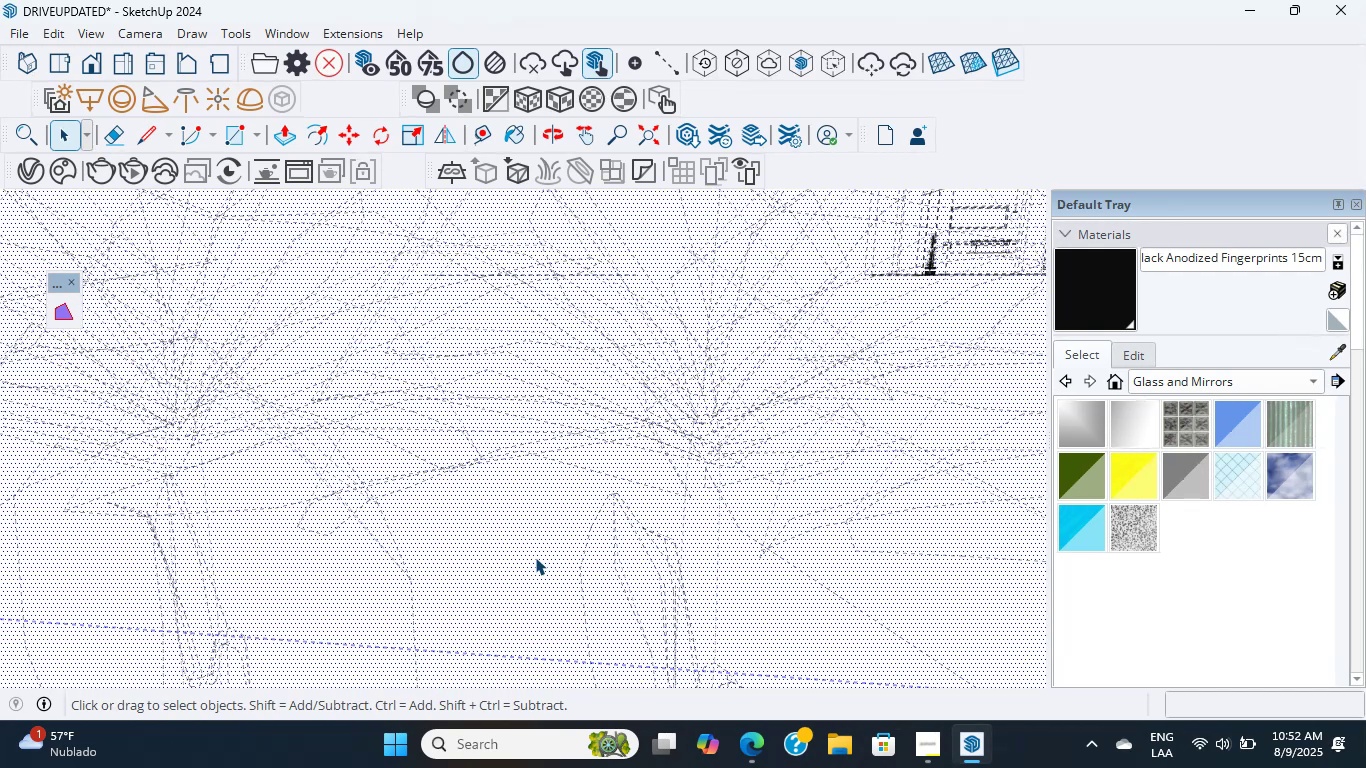 
scroll: coordinate [350, 595], scroll_direction: up, amount: 37.0
 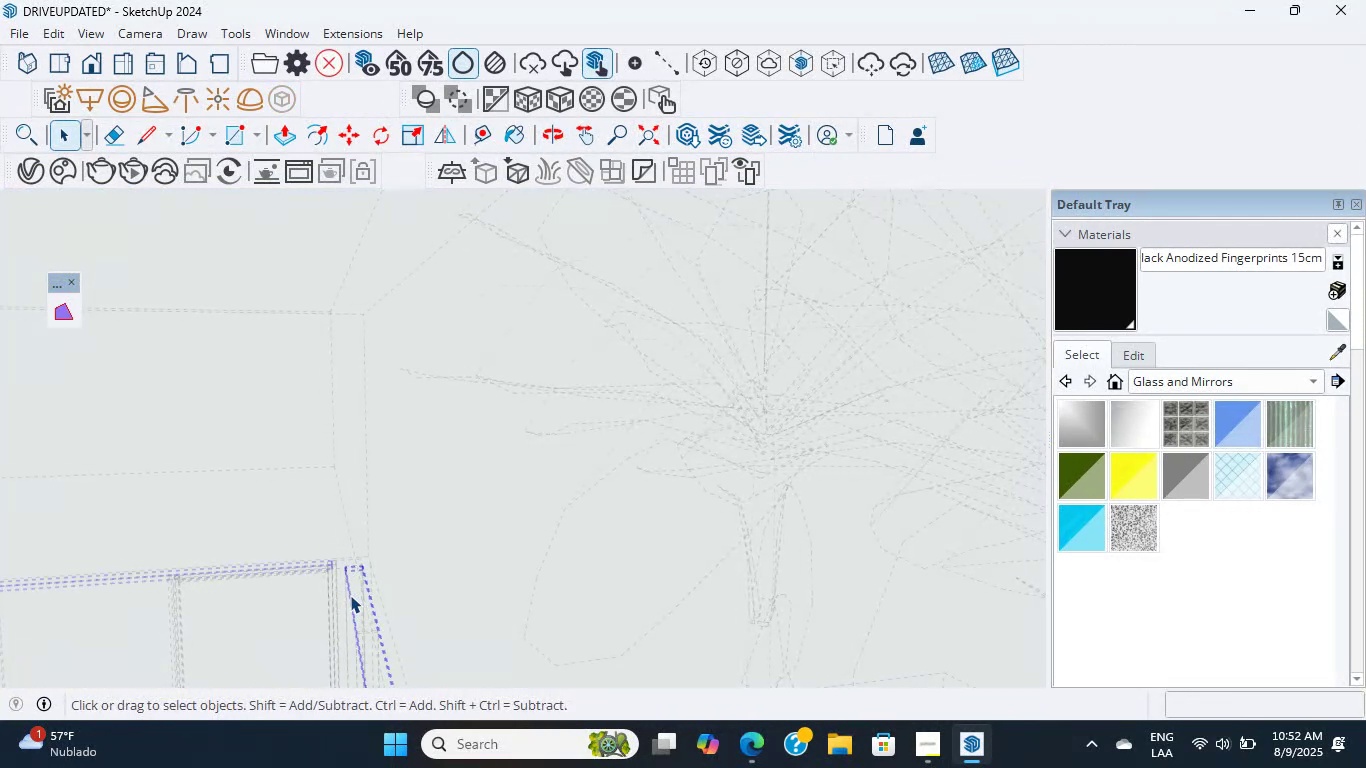 
double_click([350, 595])
 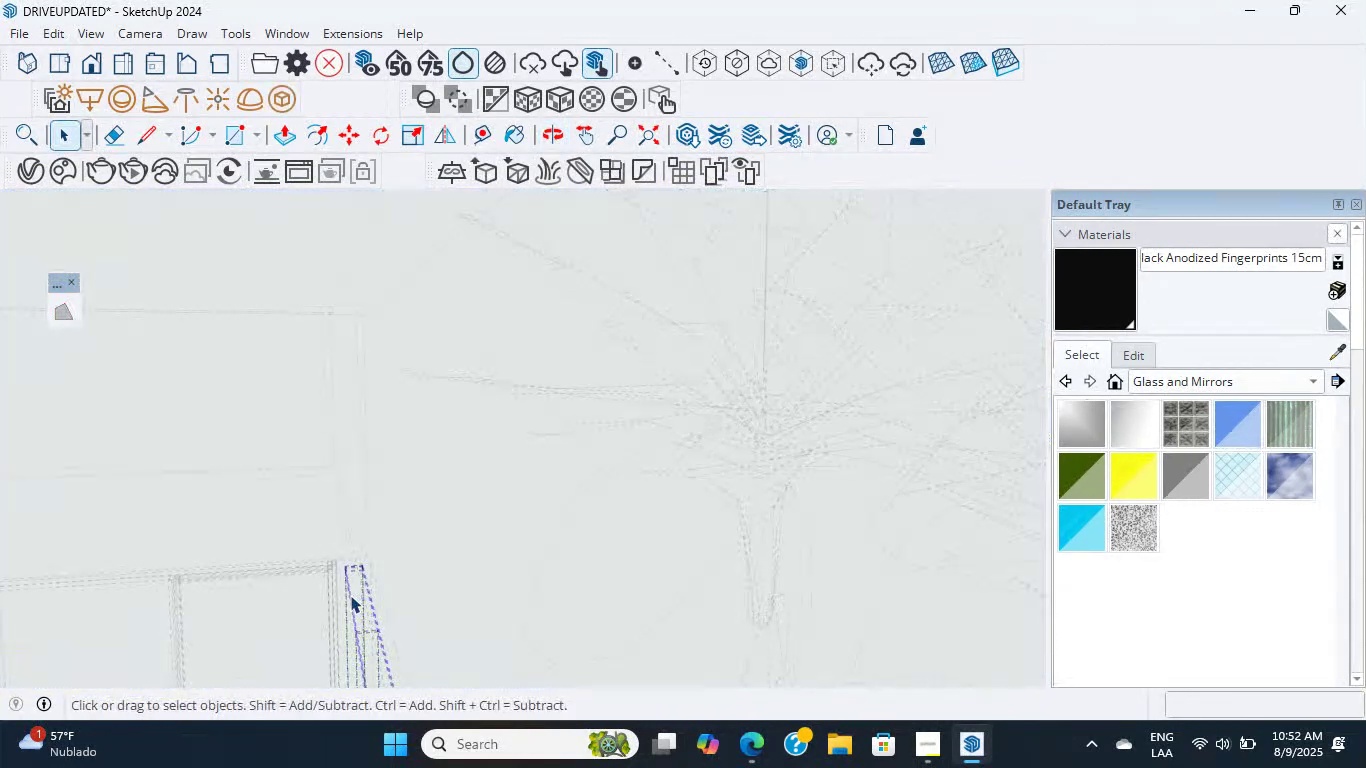 
triple_click([350, 595])
 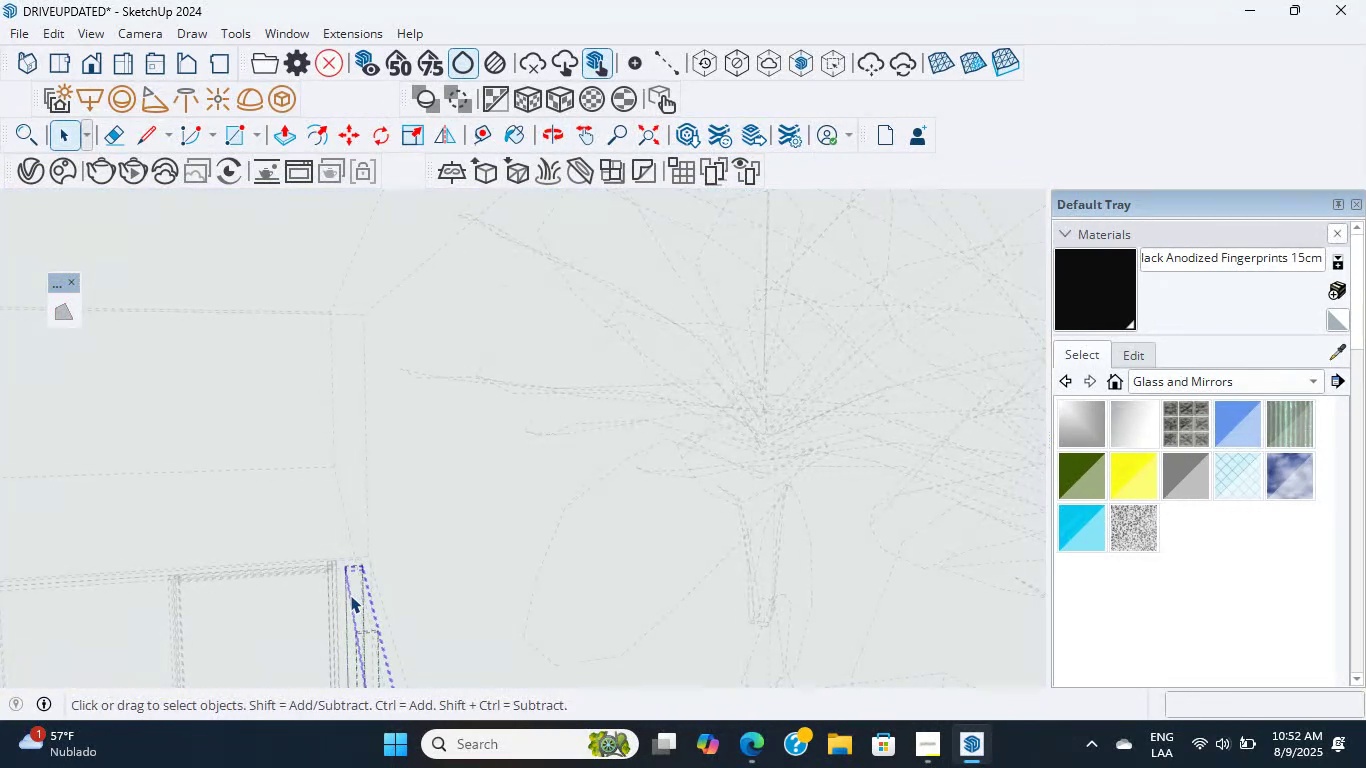 
double_click([350, 595])
 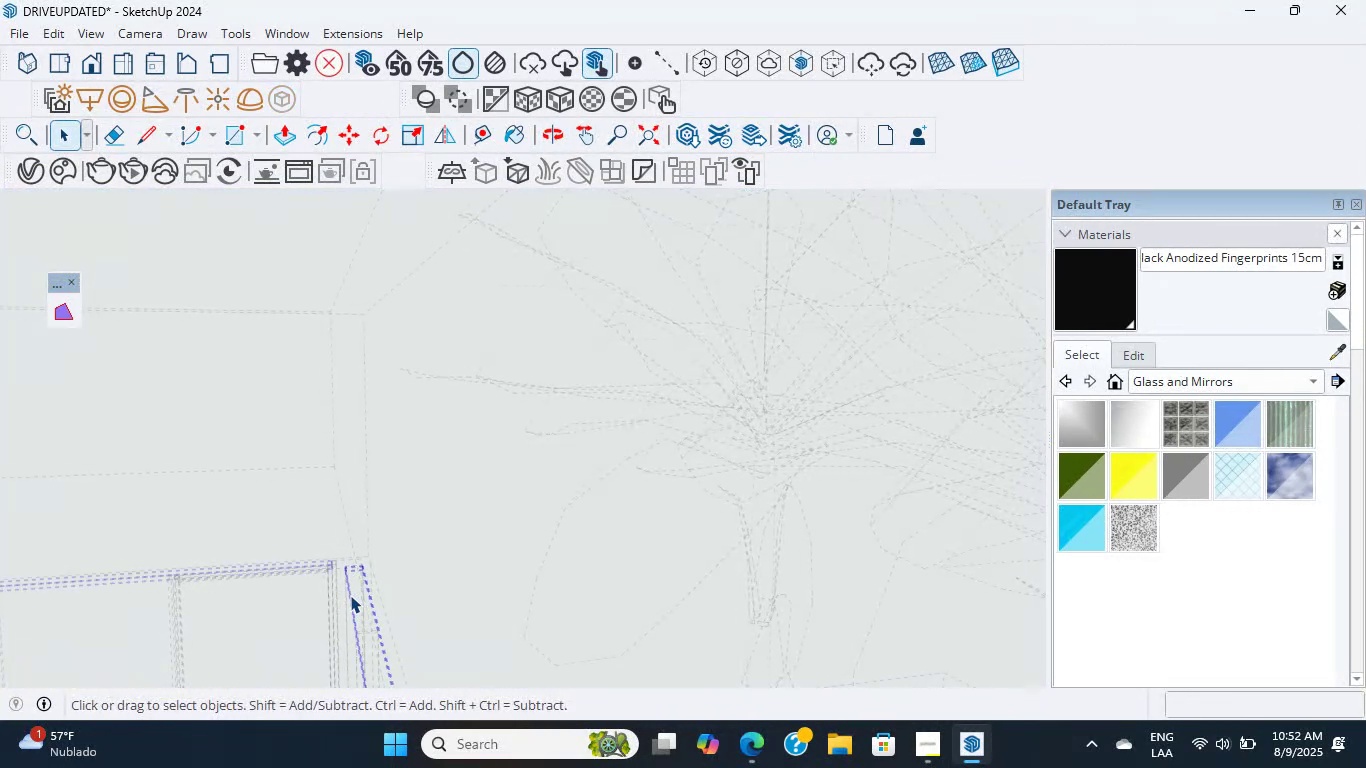 
double_click([350, 595])
 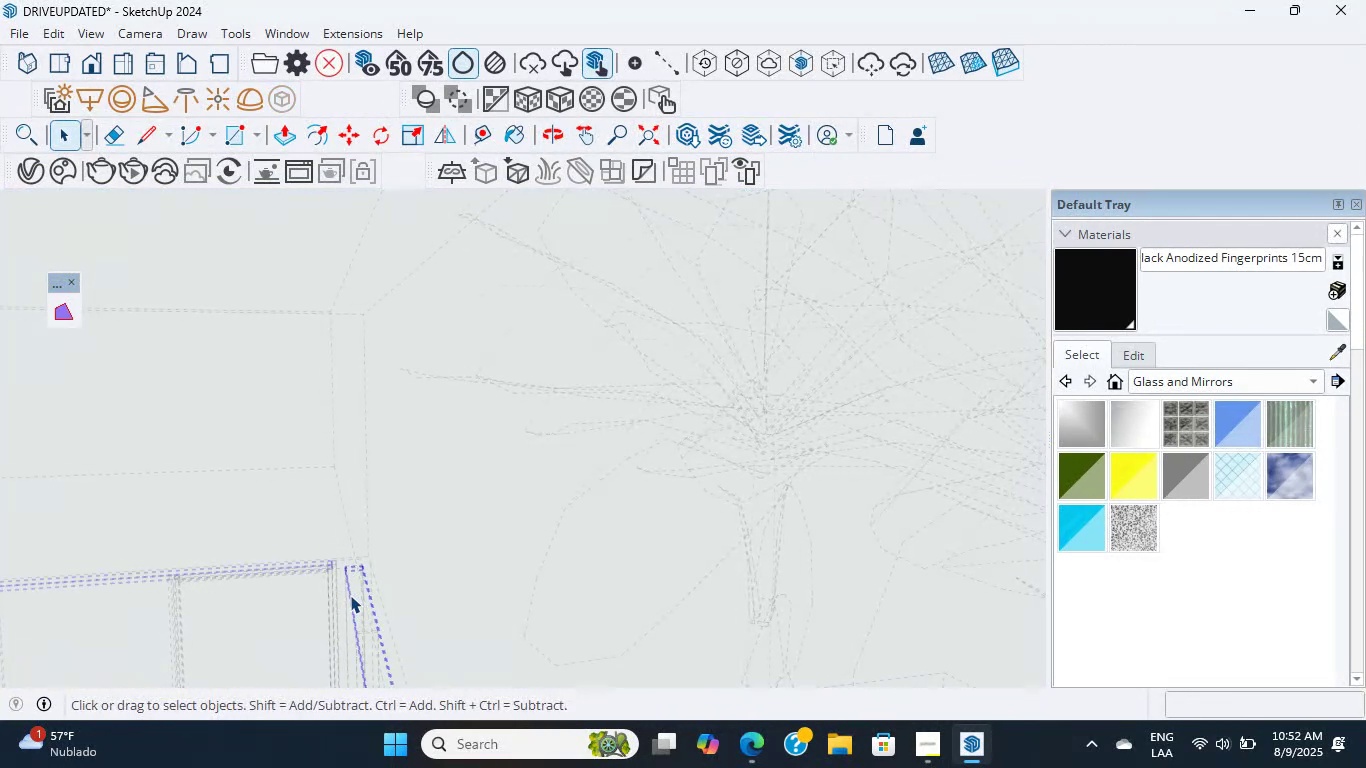 
triple_click([350, 595])
 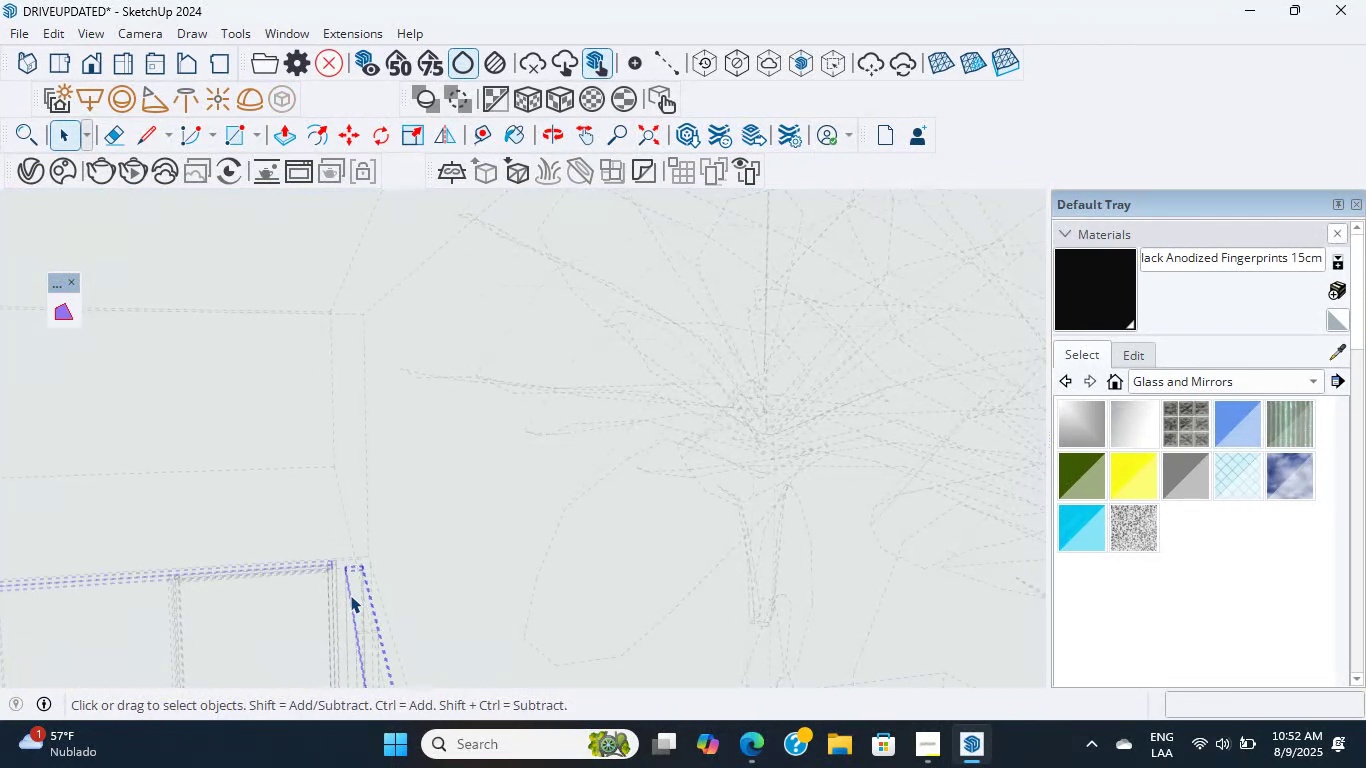 
triple_click([350, 595])
 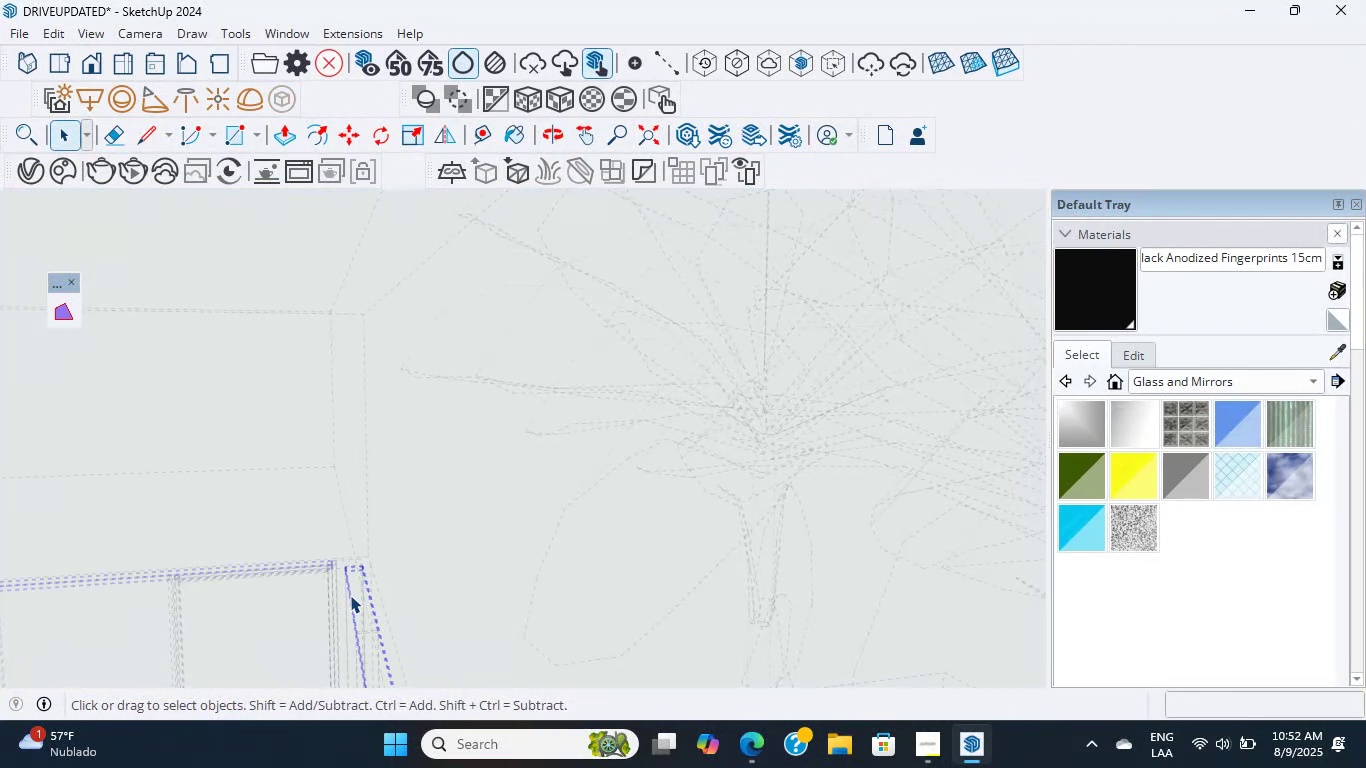 
triple_click([350, 595])
 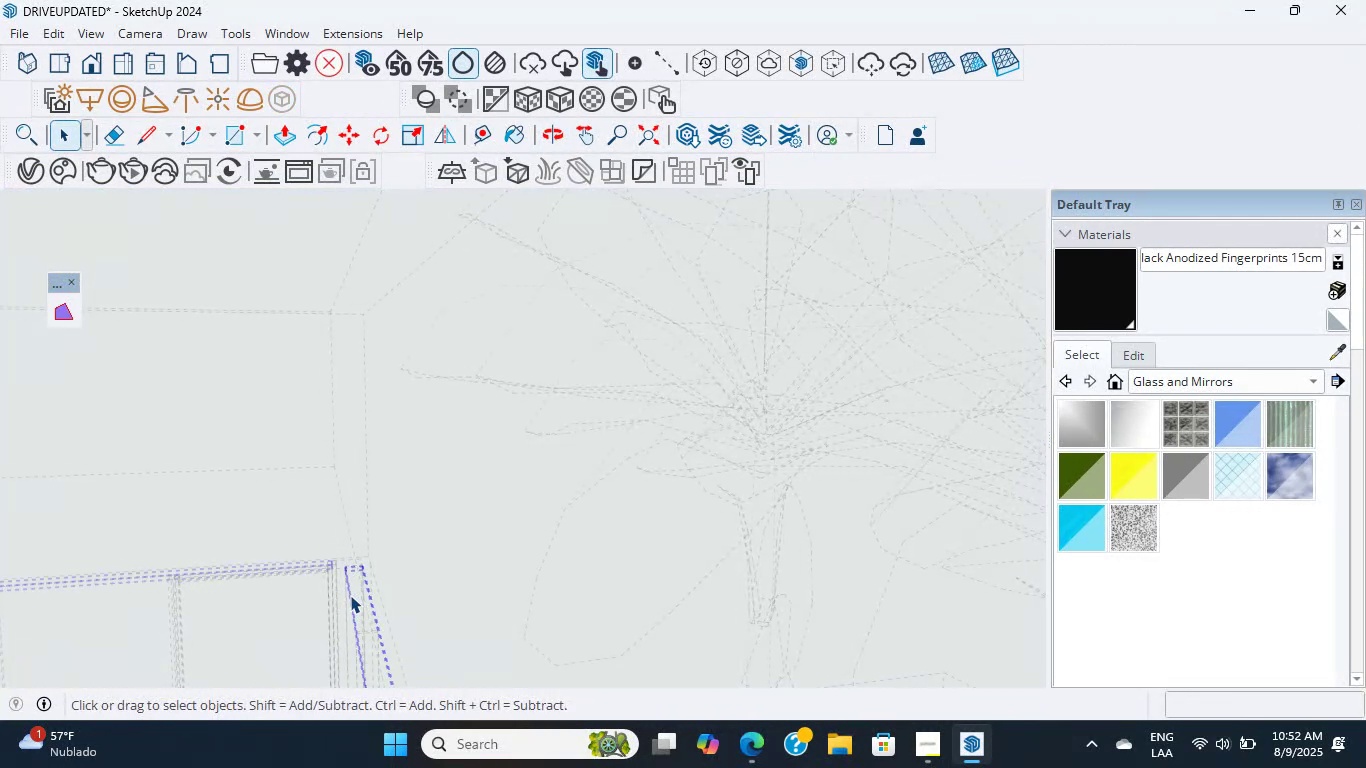 
triple_click([350, 595])
 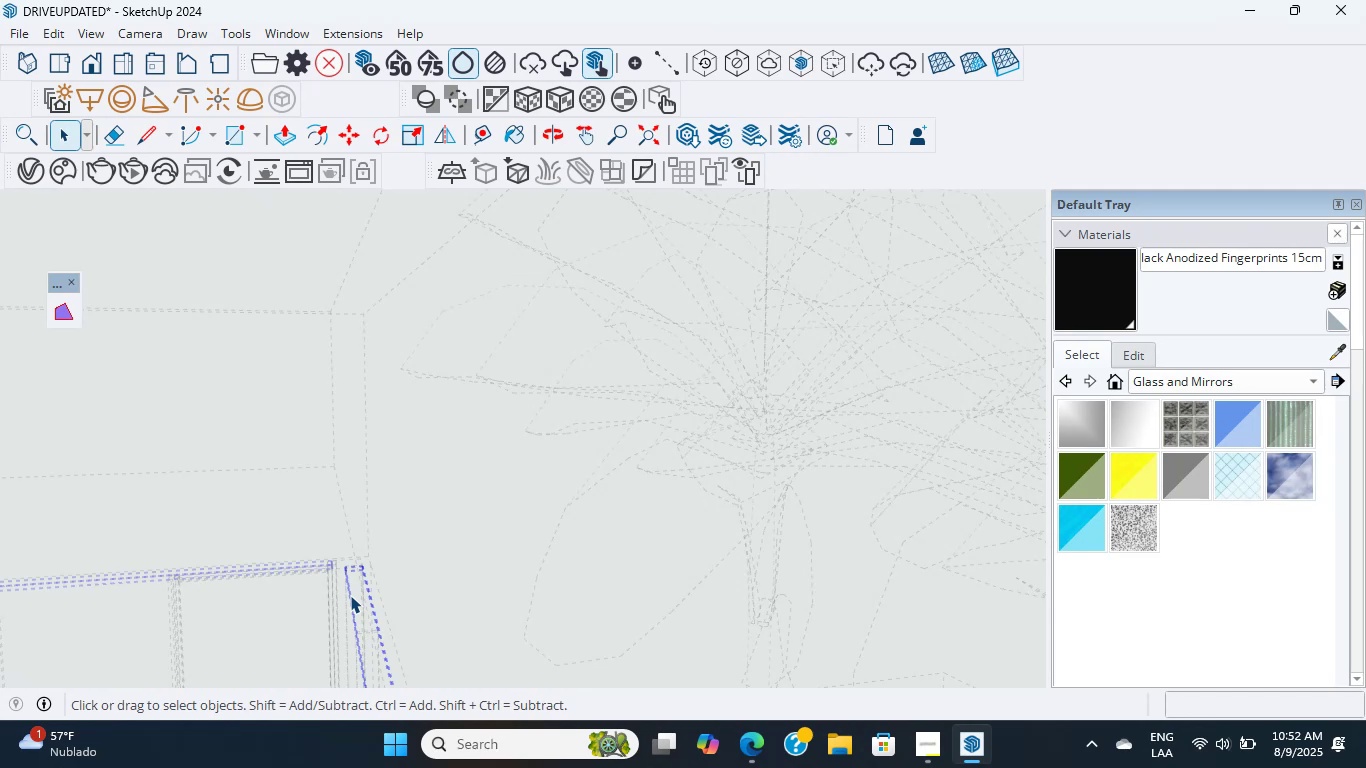 
triple_click([350, 595])
 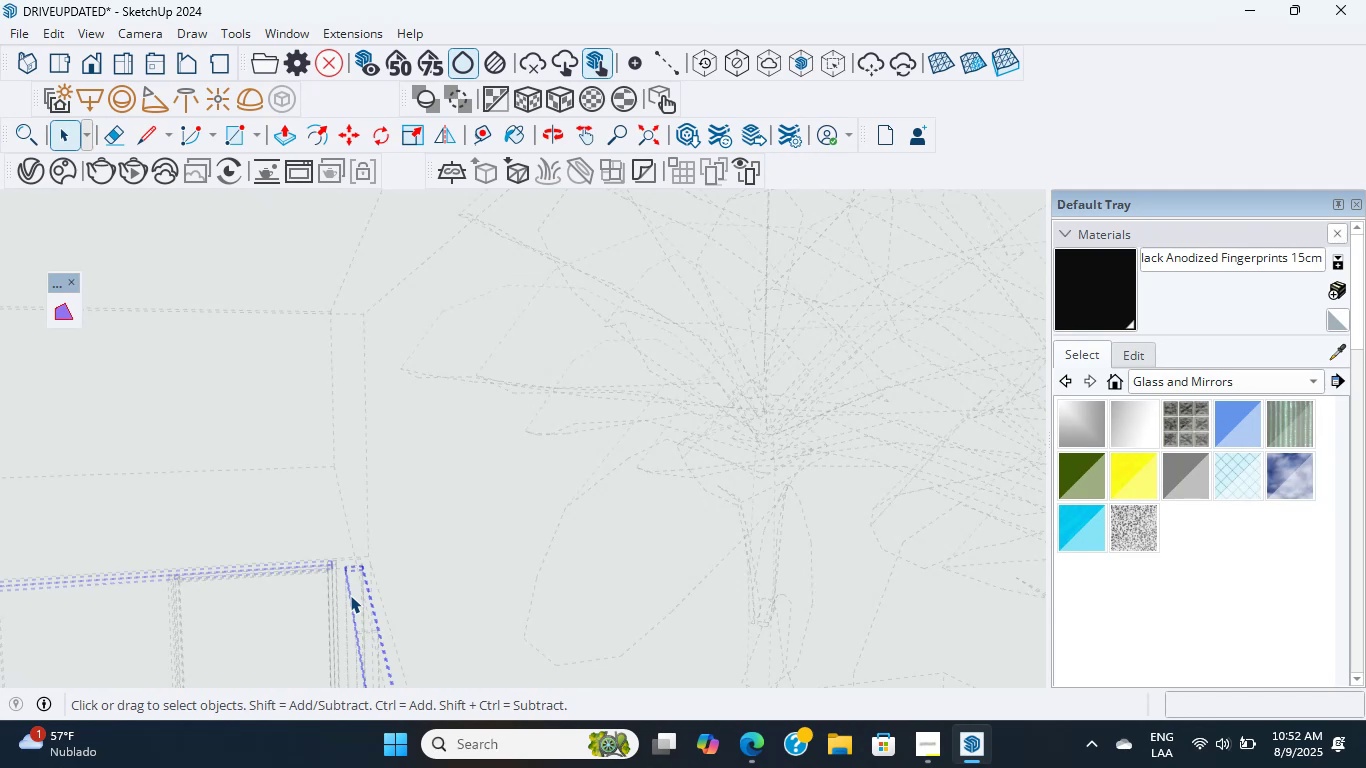 
triple_click([350, 595])
 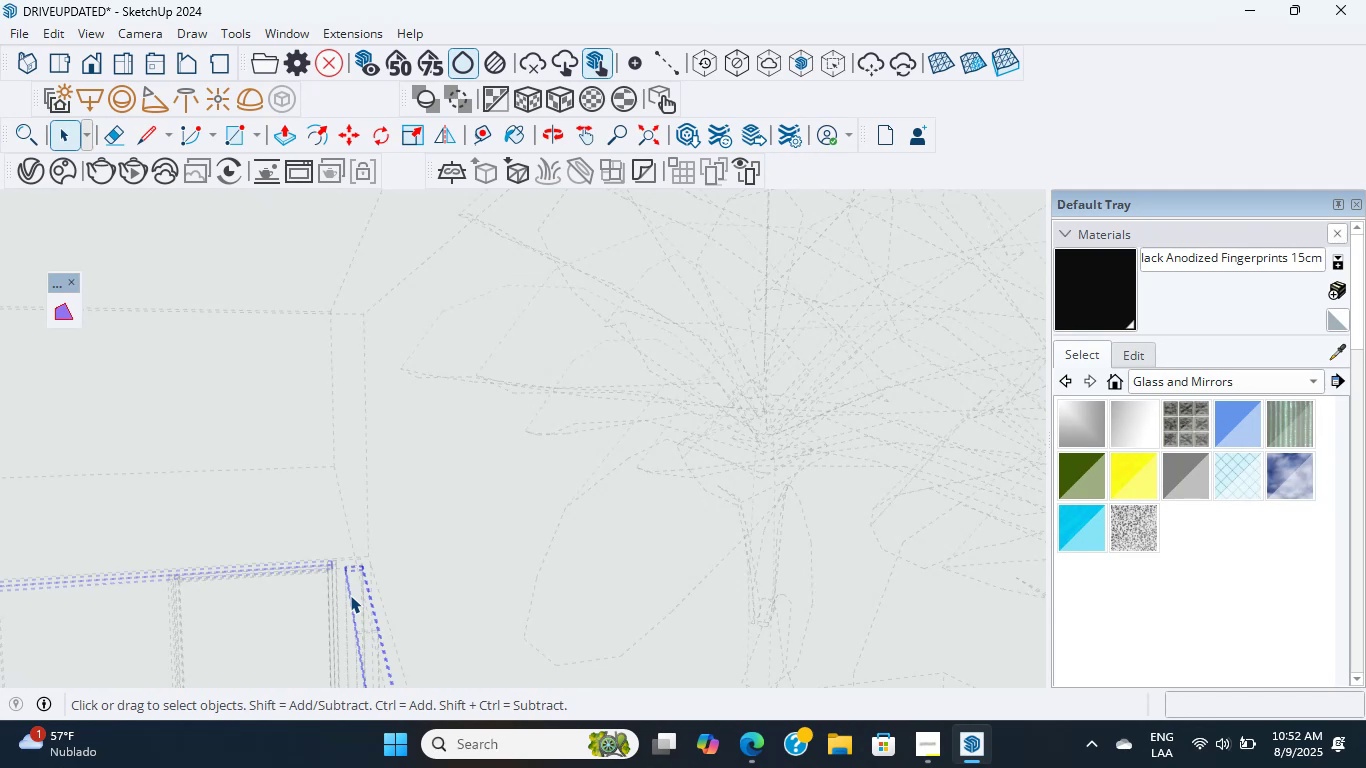 
triple_click([350, 595])
 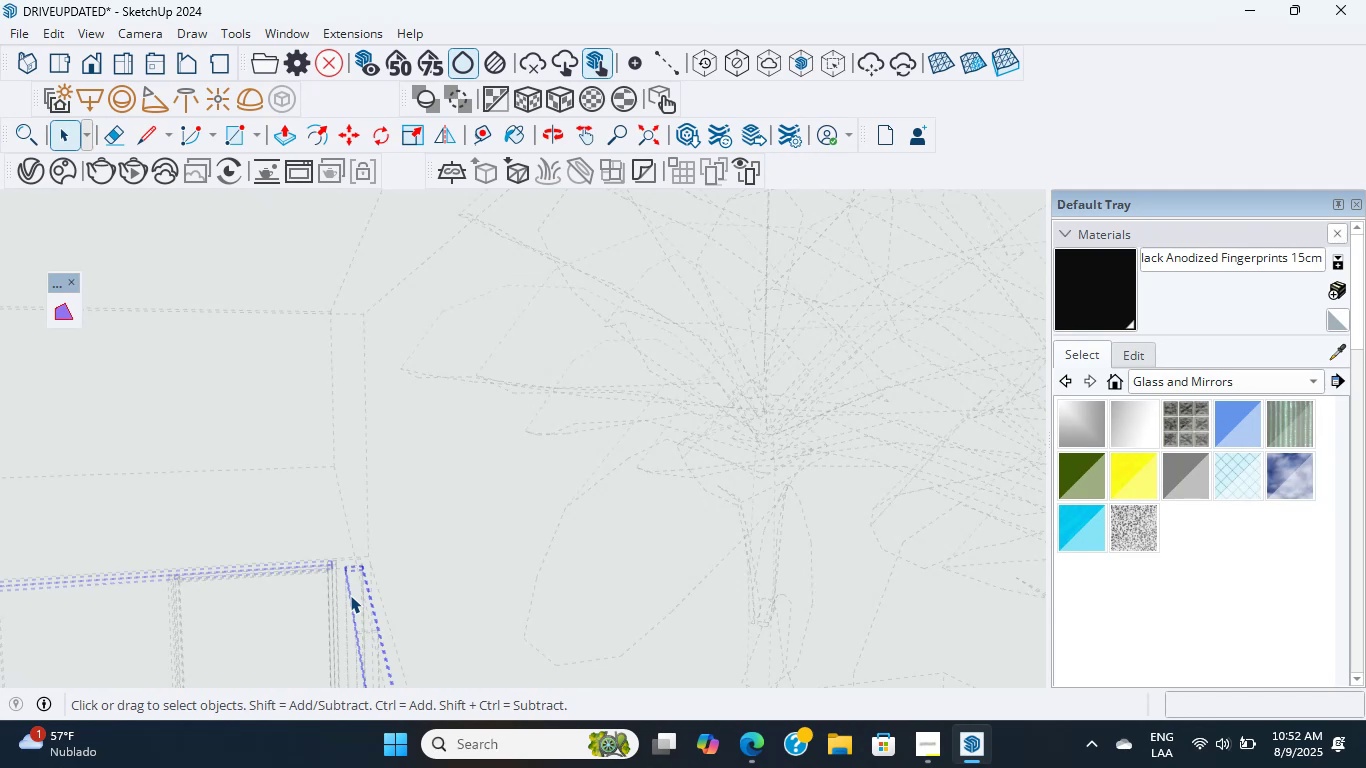 
triple_click([350, 595])
 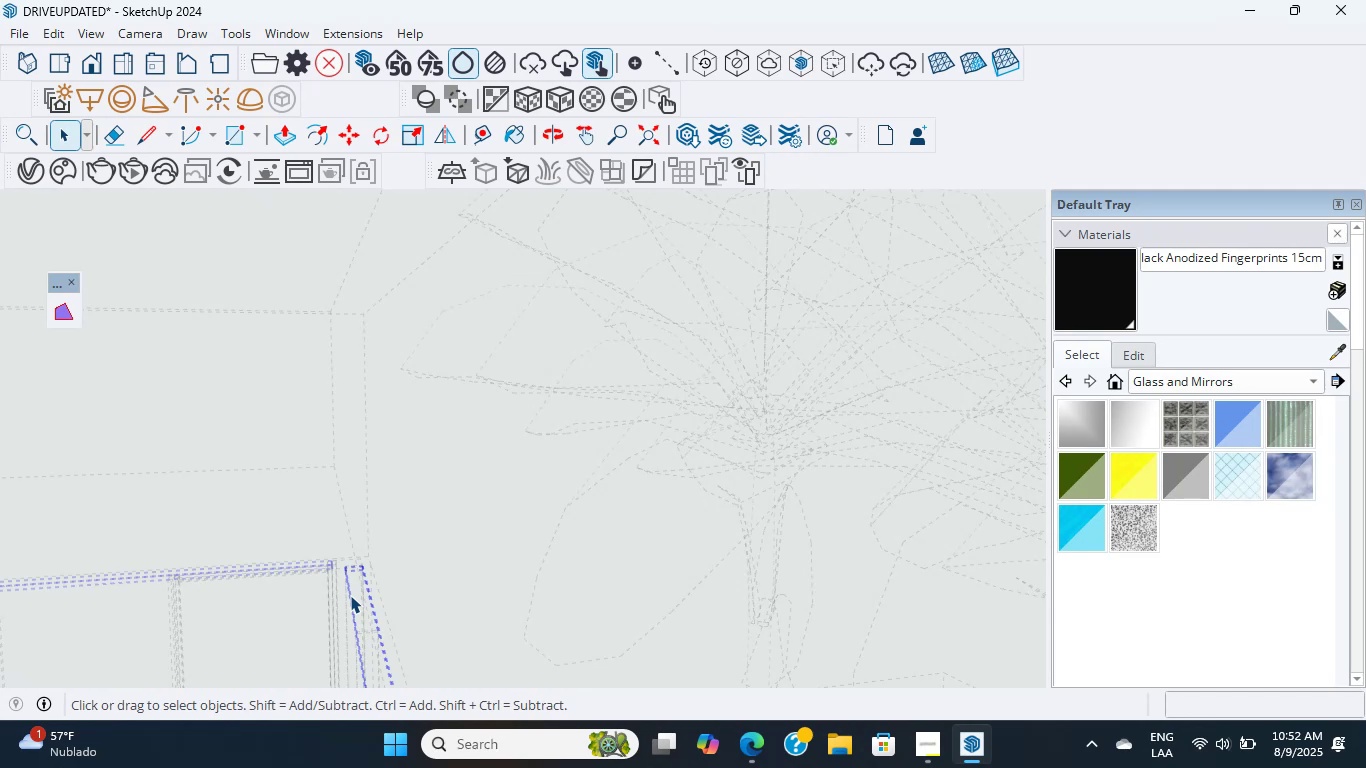 
triple_click([350, 595])
 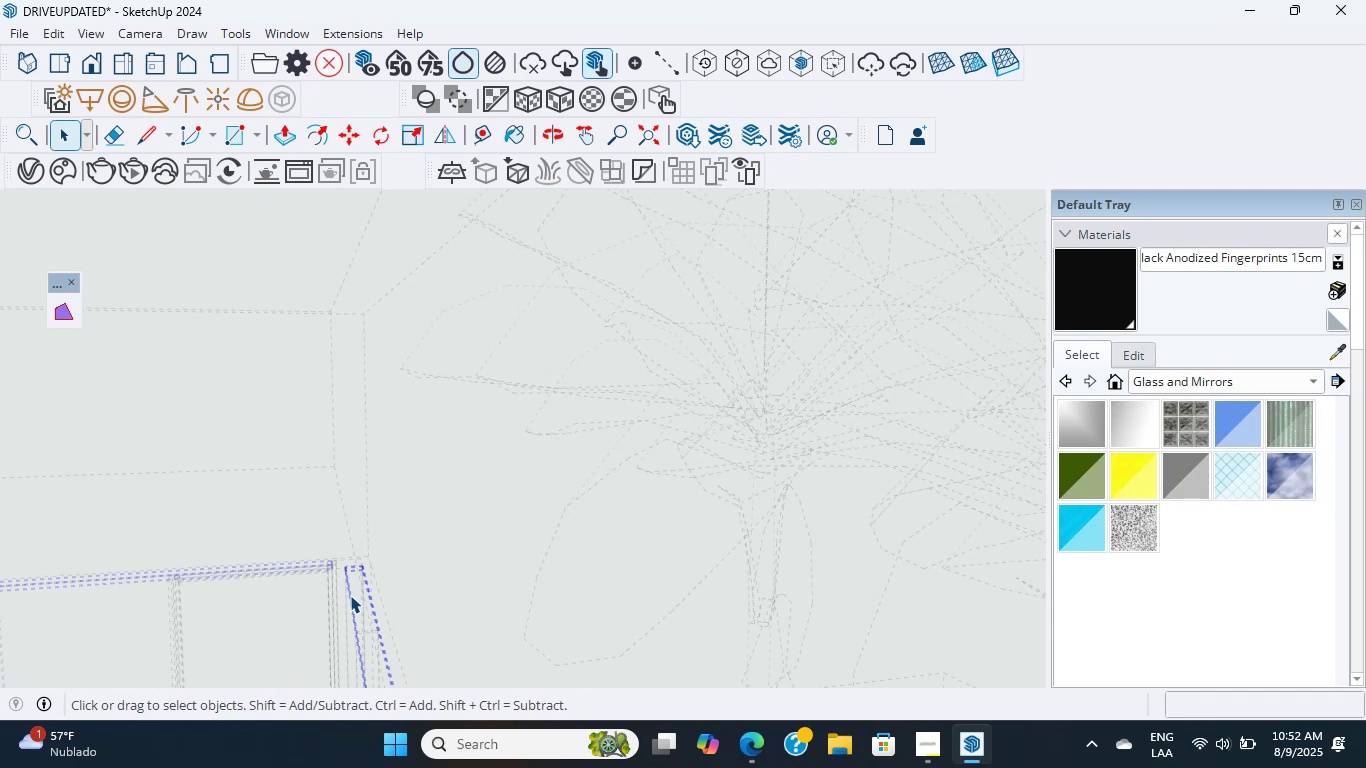 
triple_click([350, 595])
 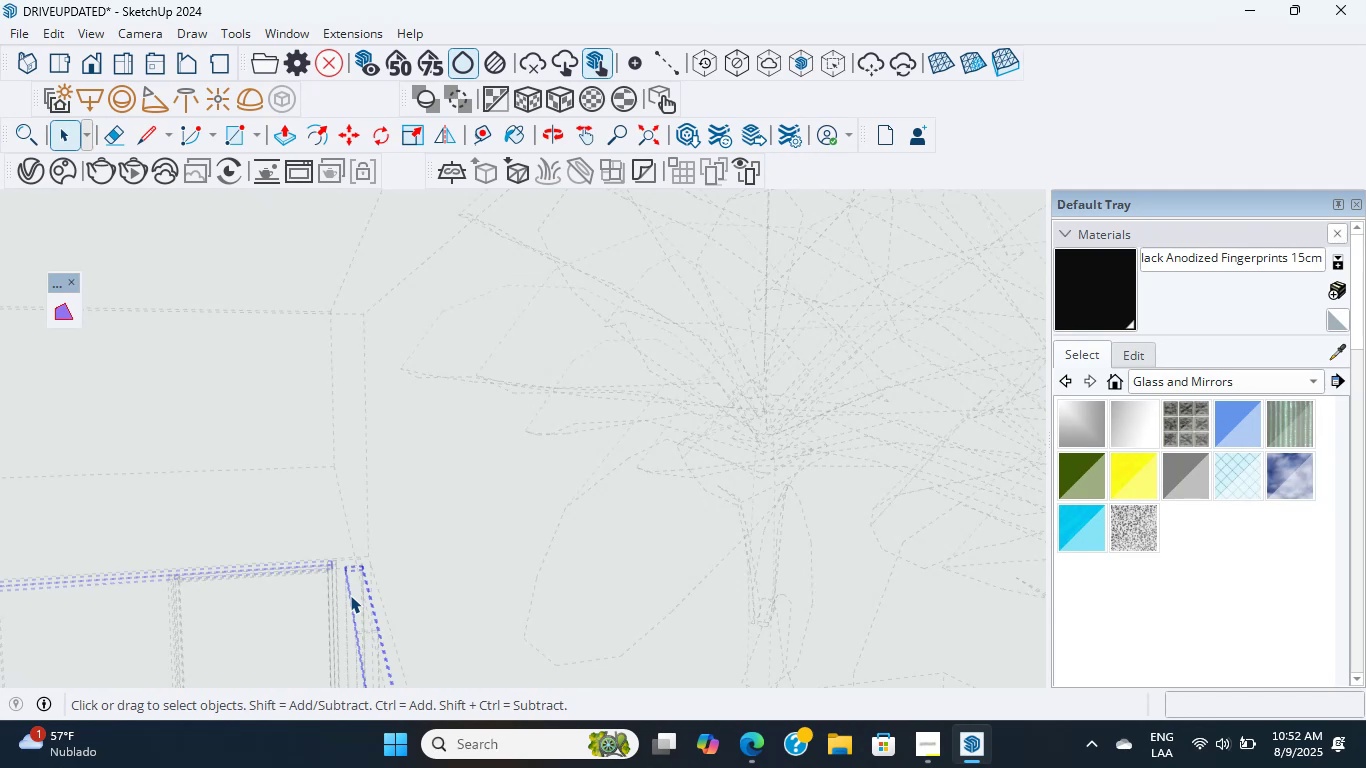 
triple_click([350, 595])
 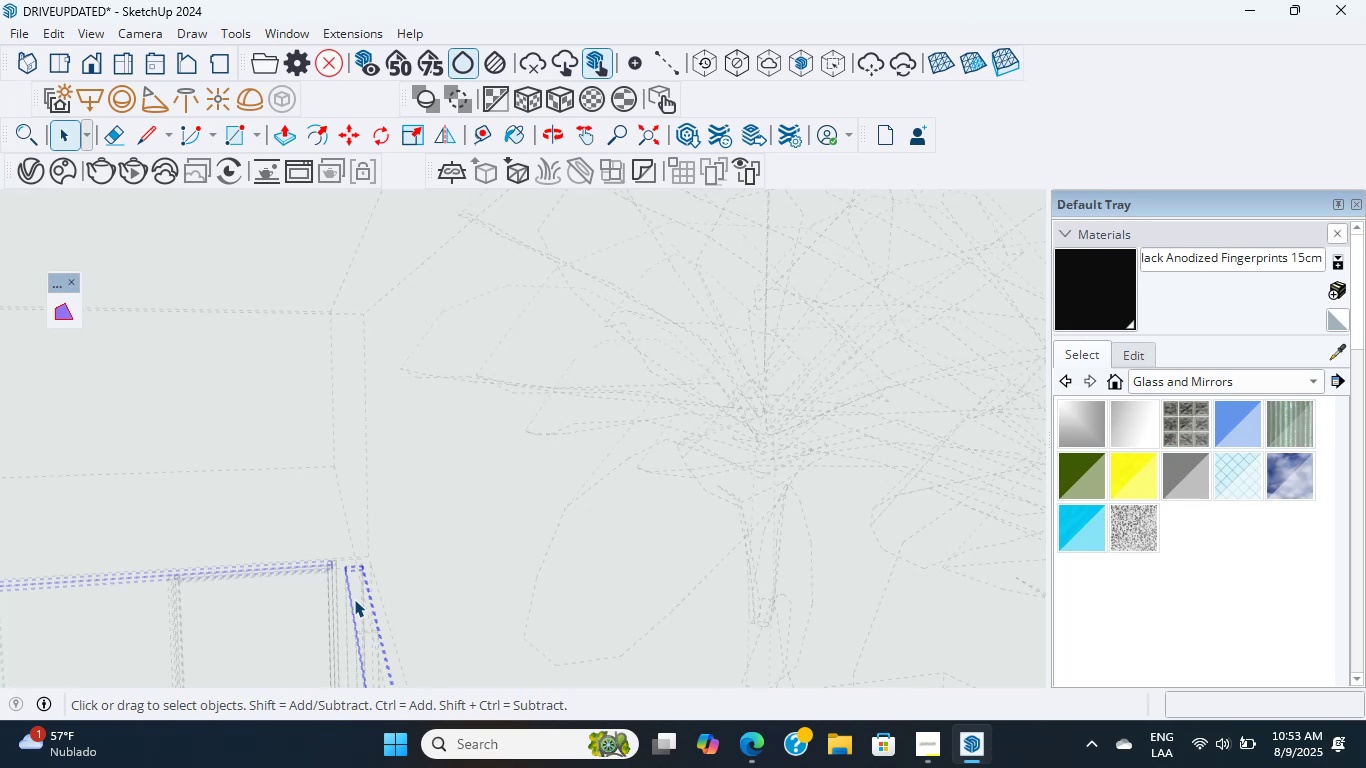 
wait(36.74)
 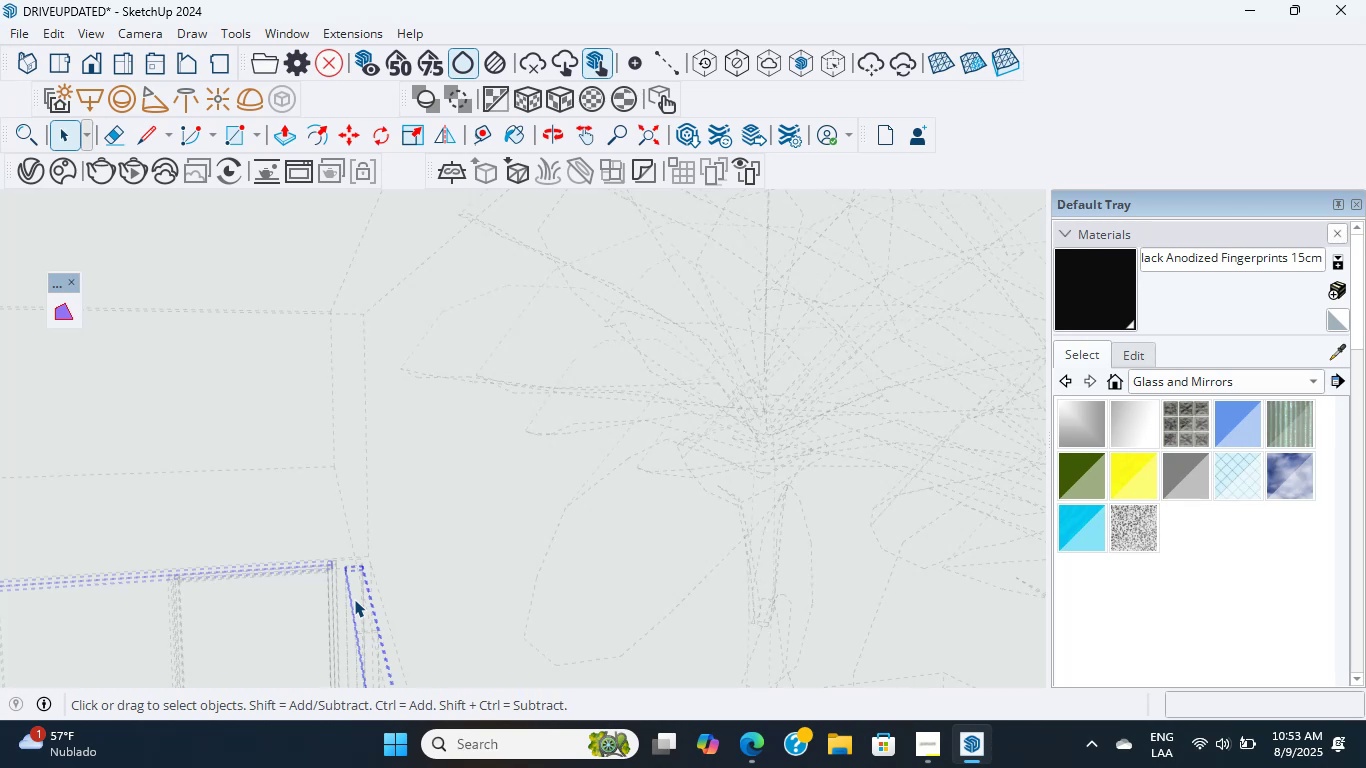 
scroll: coordinate [429, 643], scroll_direction: up, amount: 14.0
 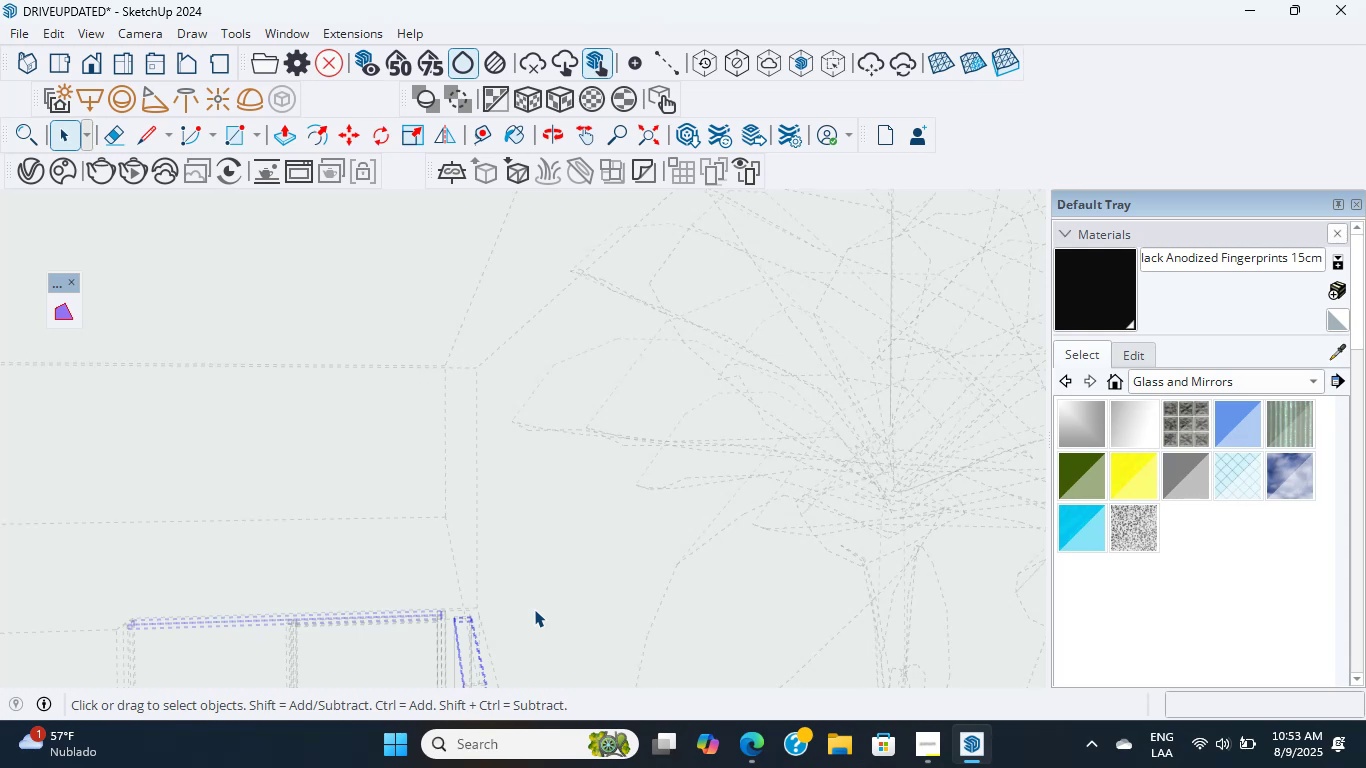 
wait(19.81)
 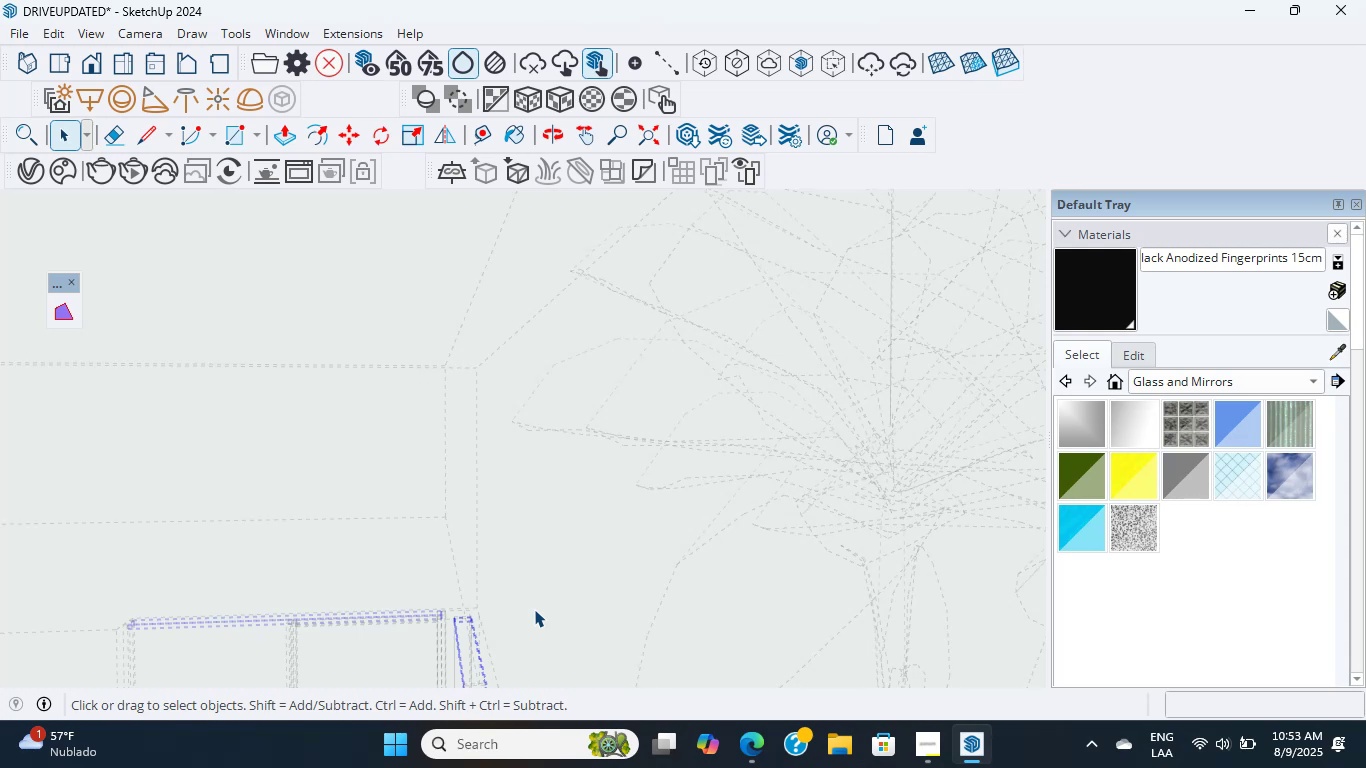 
scroll: coordinate [540, 618], scroll_direction: down, amount: 7.0
 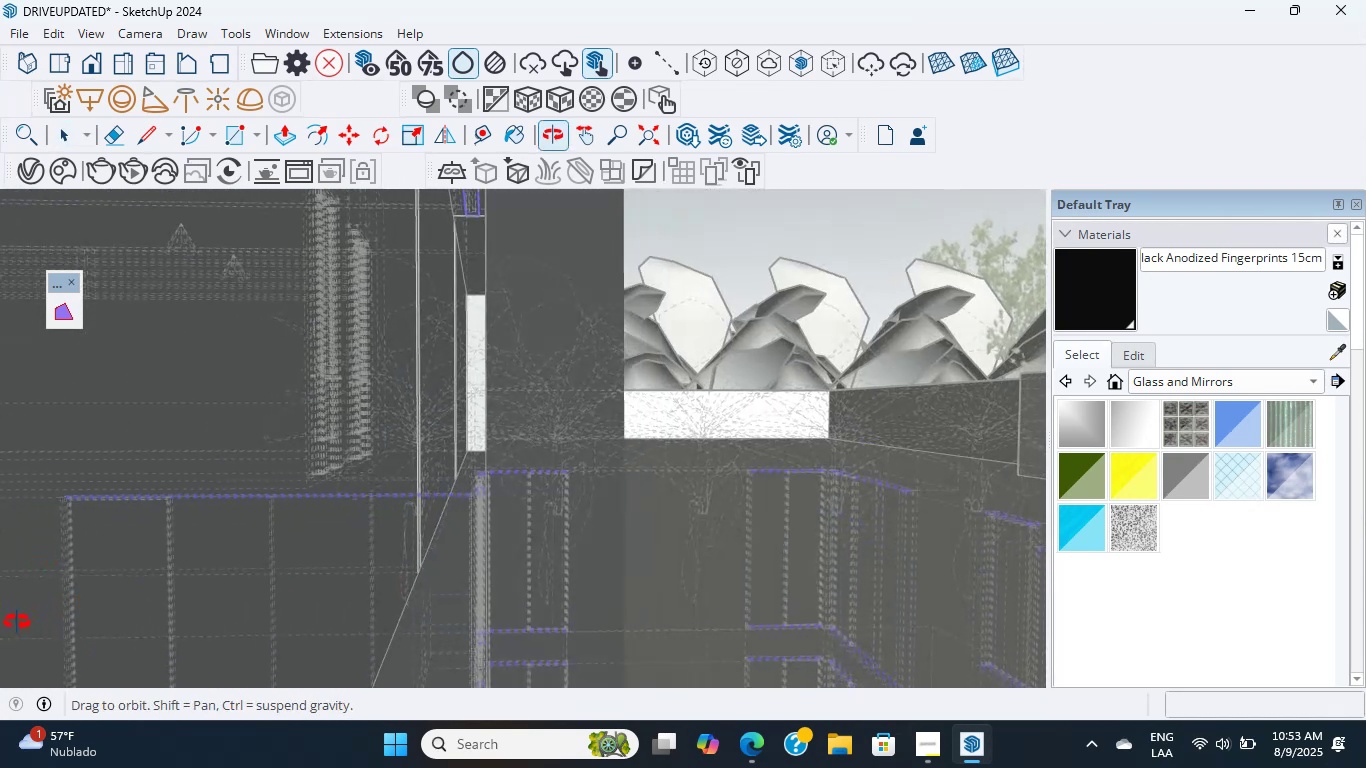 
scroll: coordinate [660, 414], scroll_direction: up, amount: 39.0
 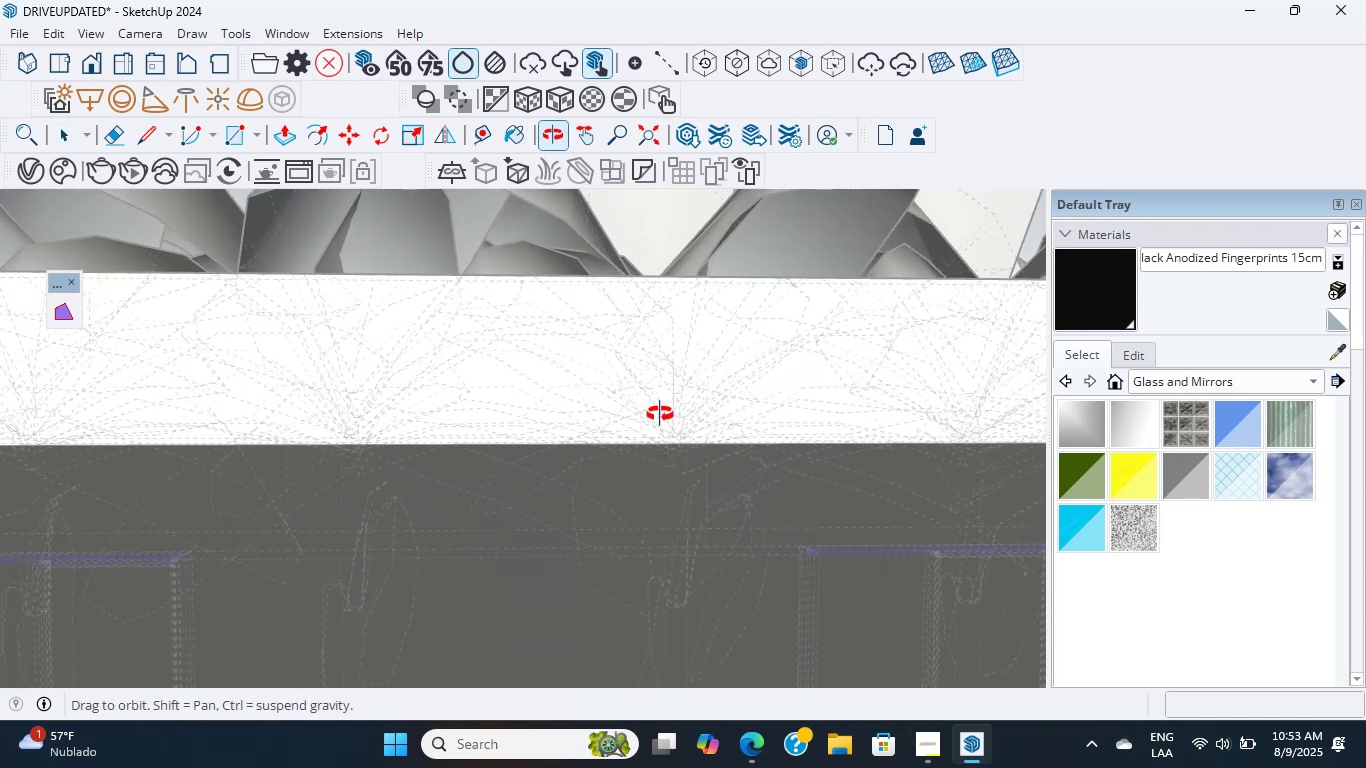 
middle_click([660, 414])
 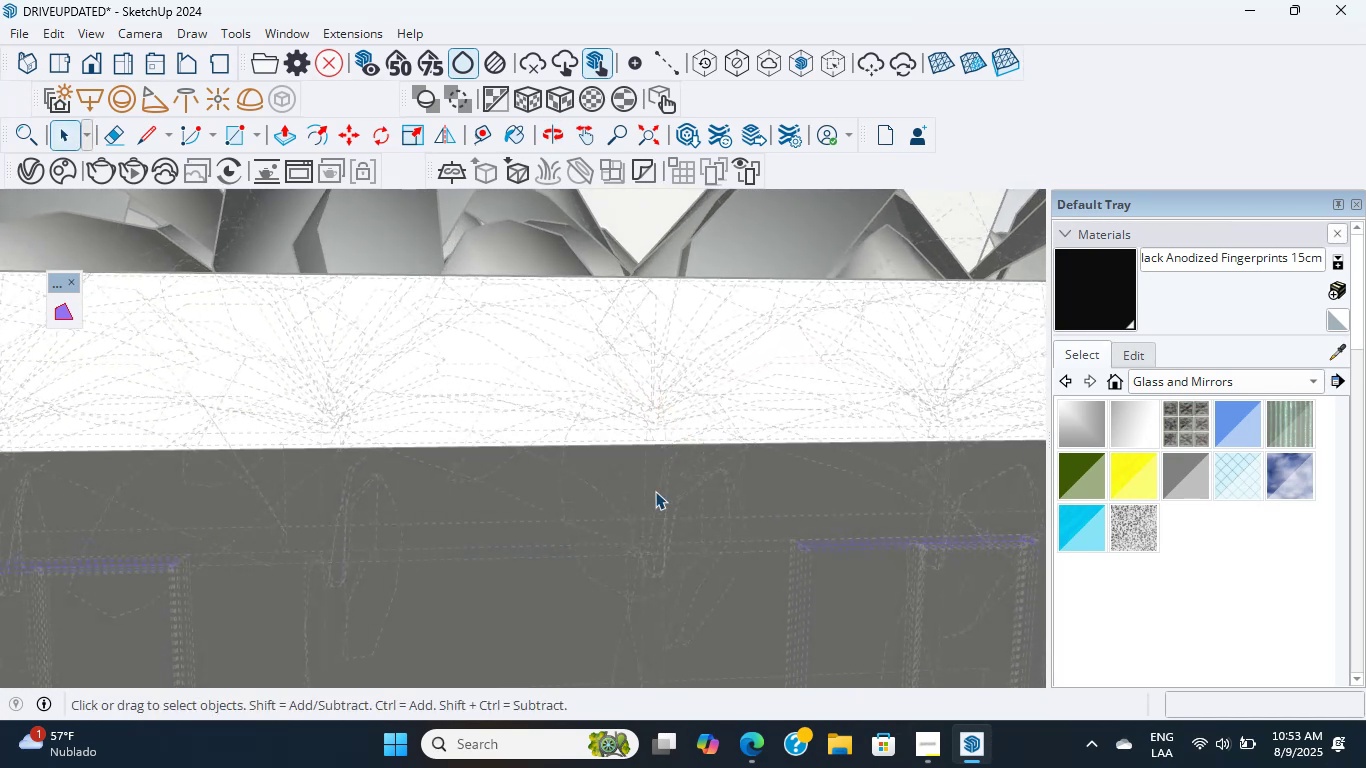 
scroll: coordinate [655, 491], scroll_direction: up, amount: 11.0
 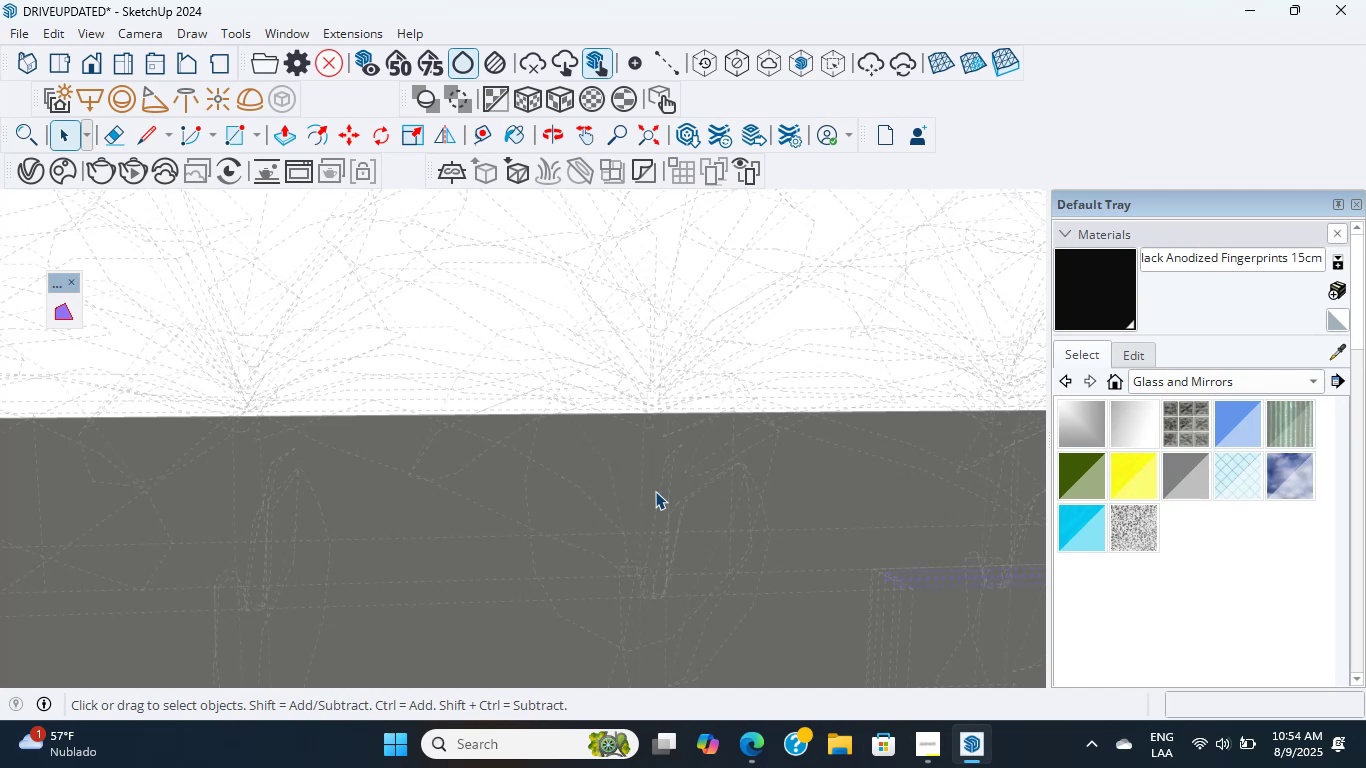 
wait(7.16)
 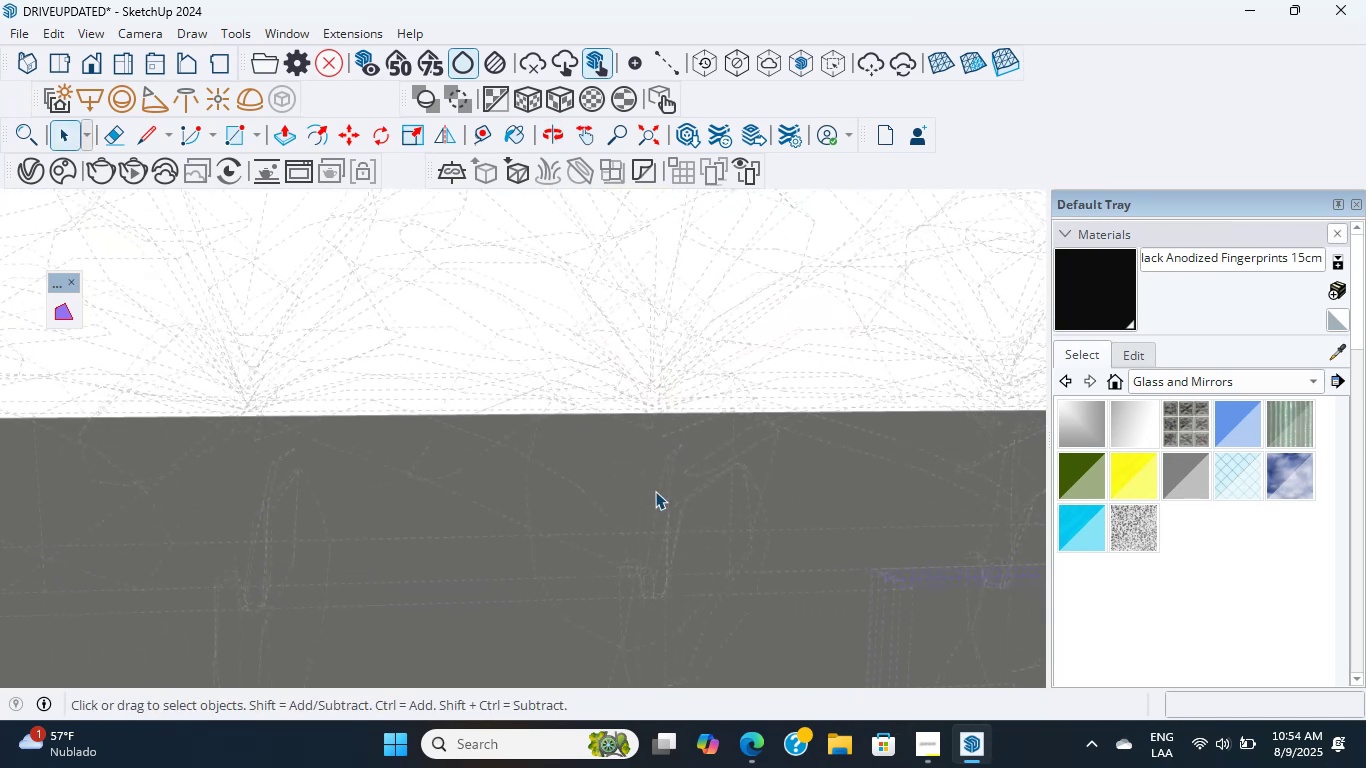 
scroll: coordinate [655, 491], scroll_direction: up, amount: 12.0
 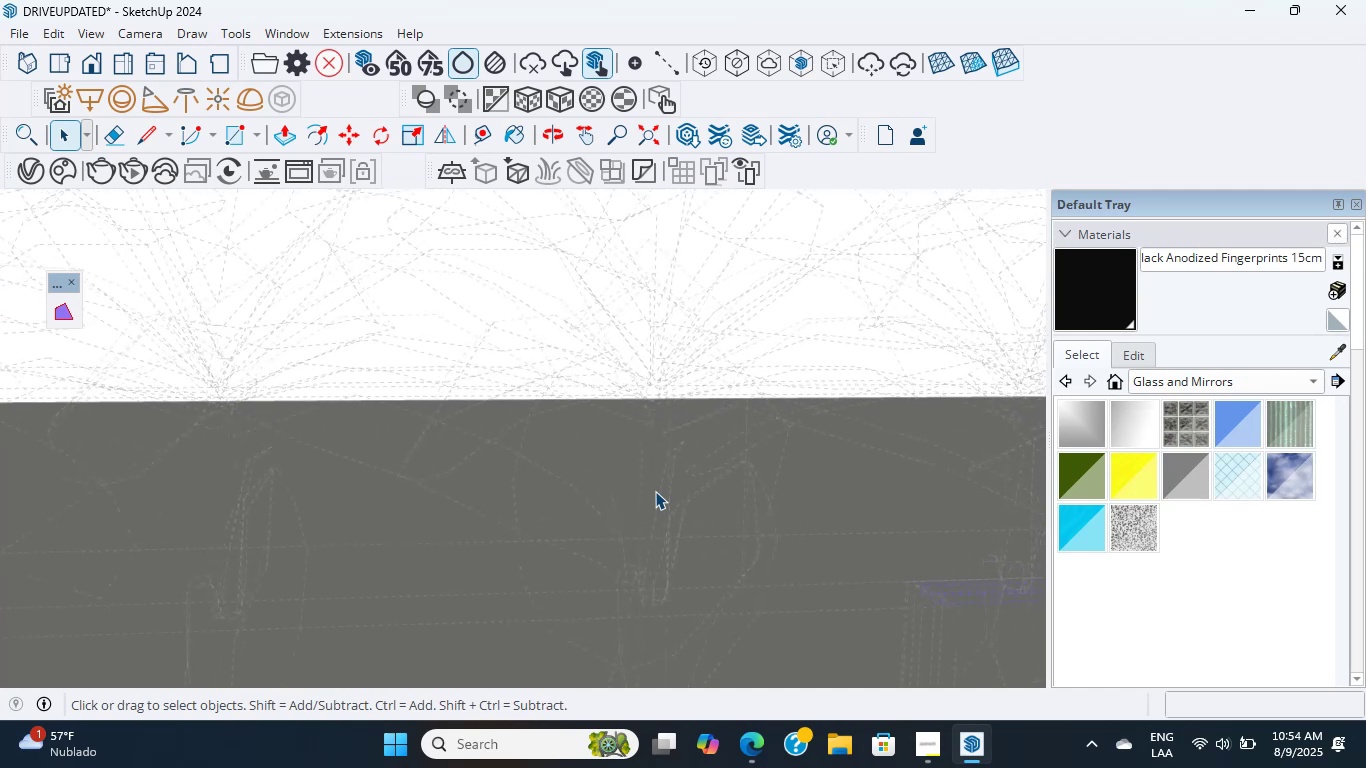 
scroll: coordinate [655, 491], scroll_direction: down, amount: 5.0
 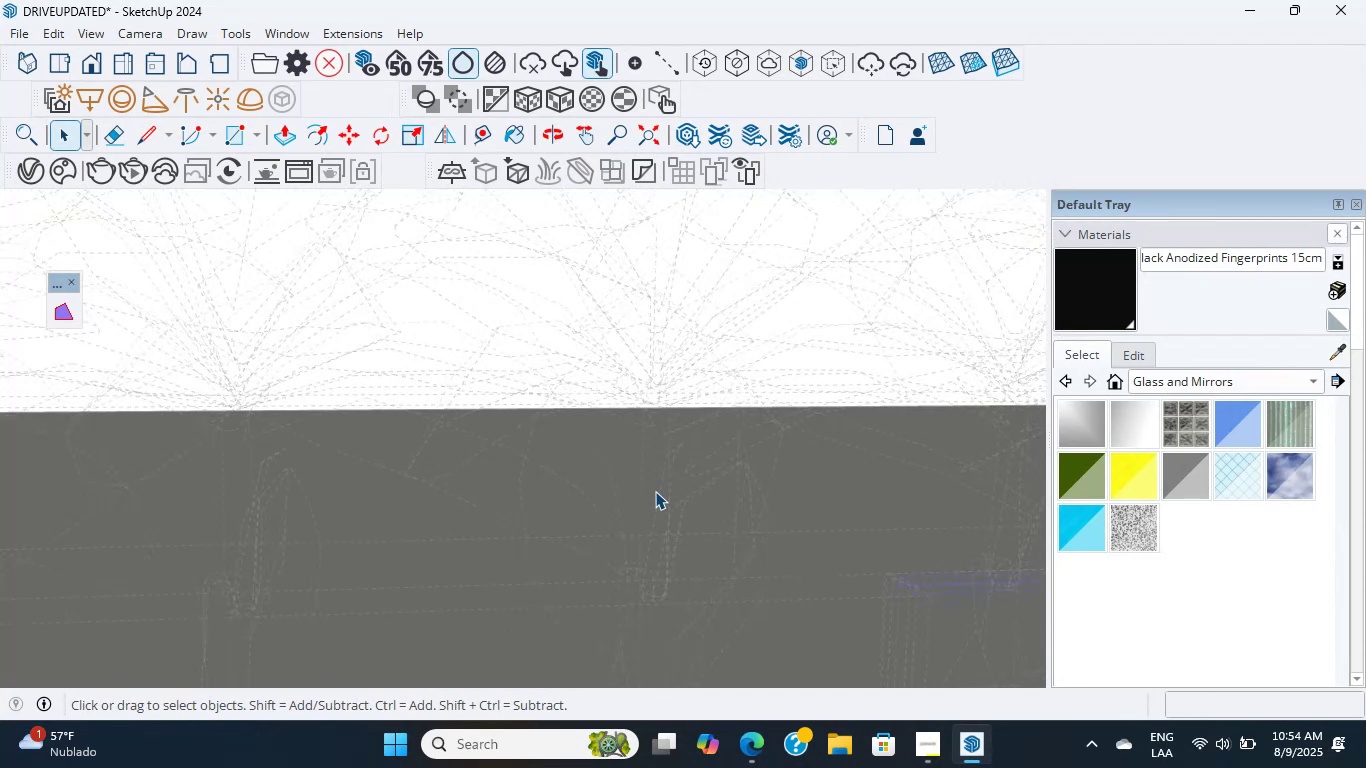 
scroll: coordinate [655, 491], scroll_direction: up, amount: 16.0
 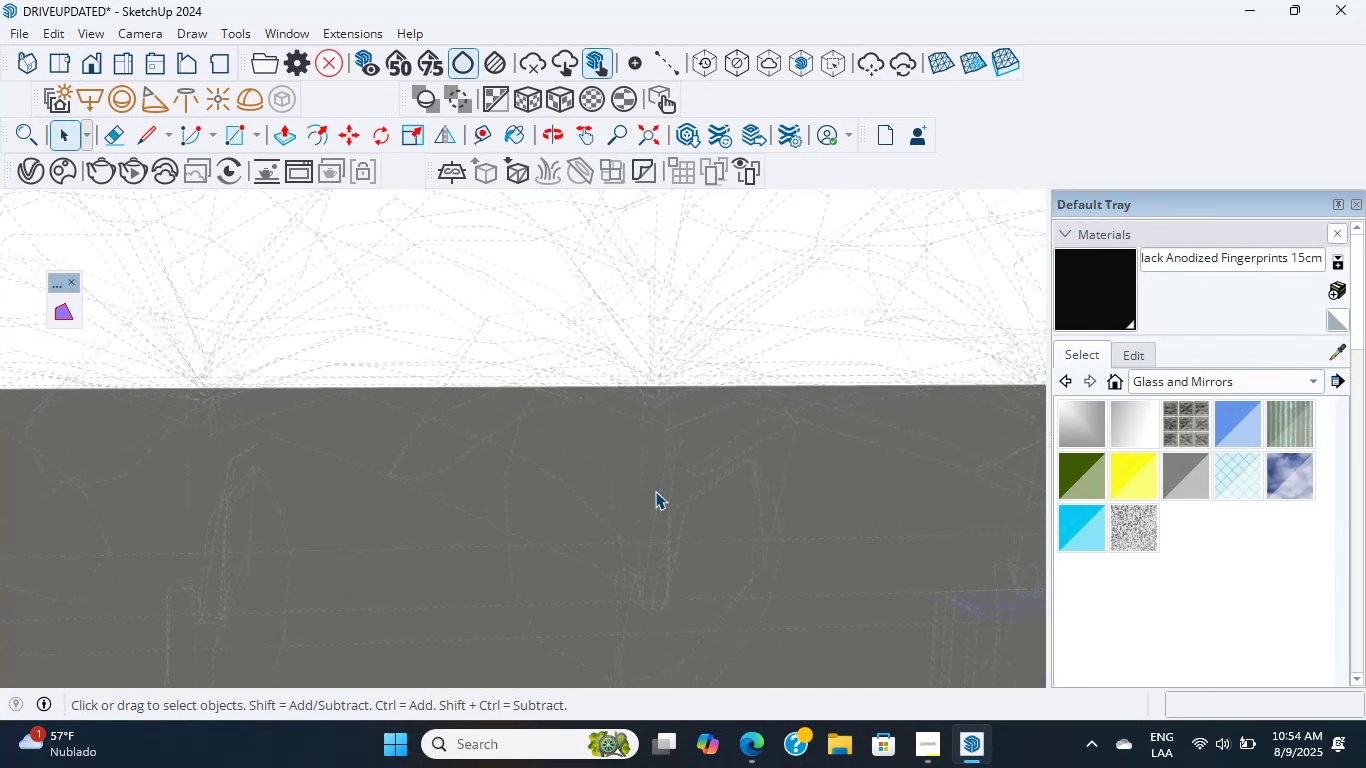 
scroll: coordinate [655, 491], scroll_direction: down, amount: 11.0
 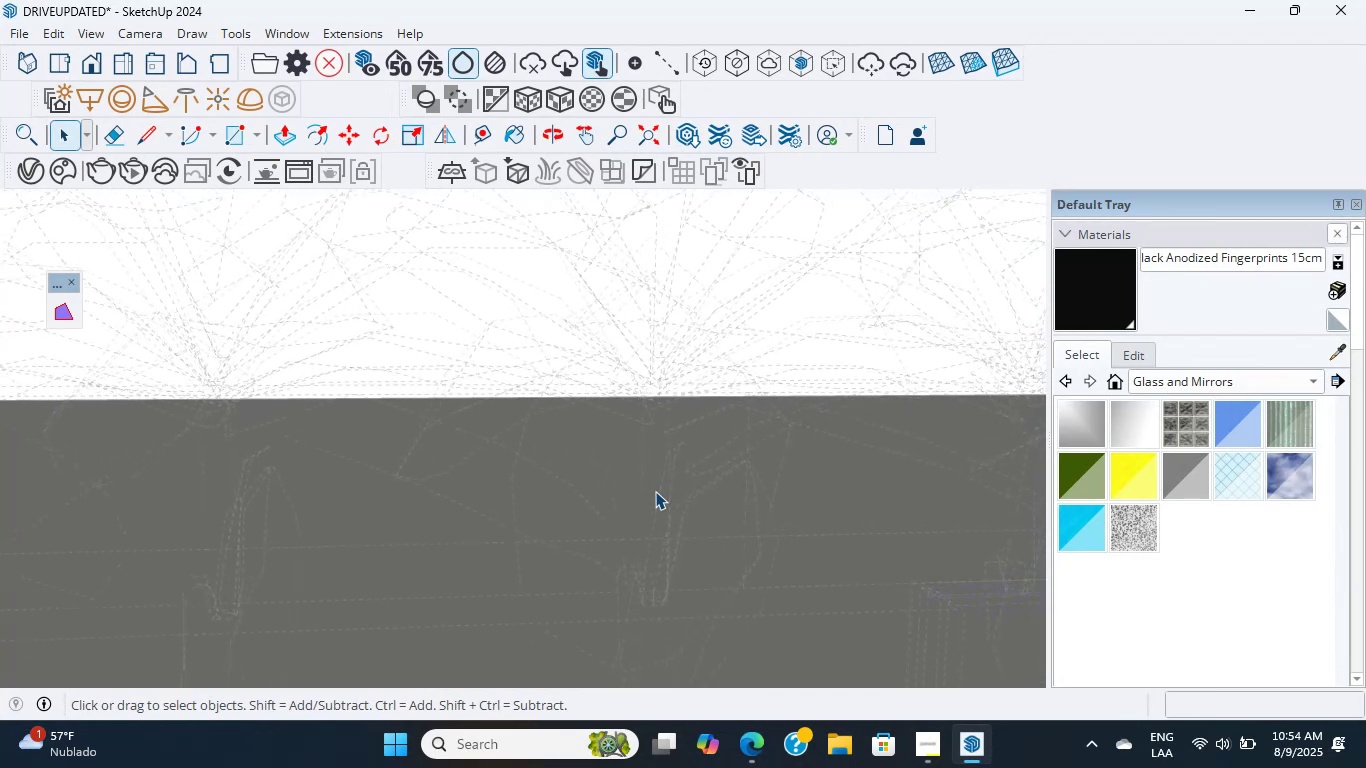 
double_click([655, 491])
 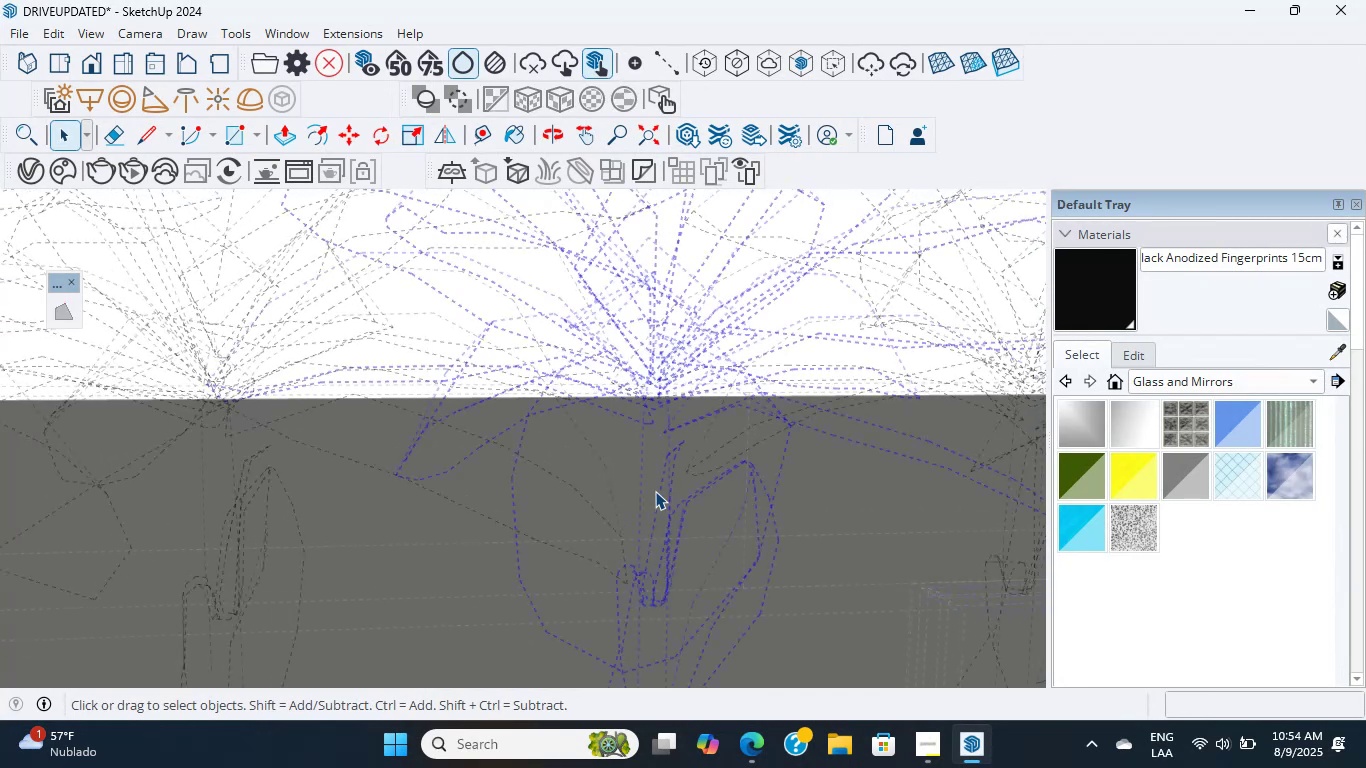 
triple_click([655, 491])
 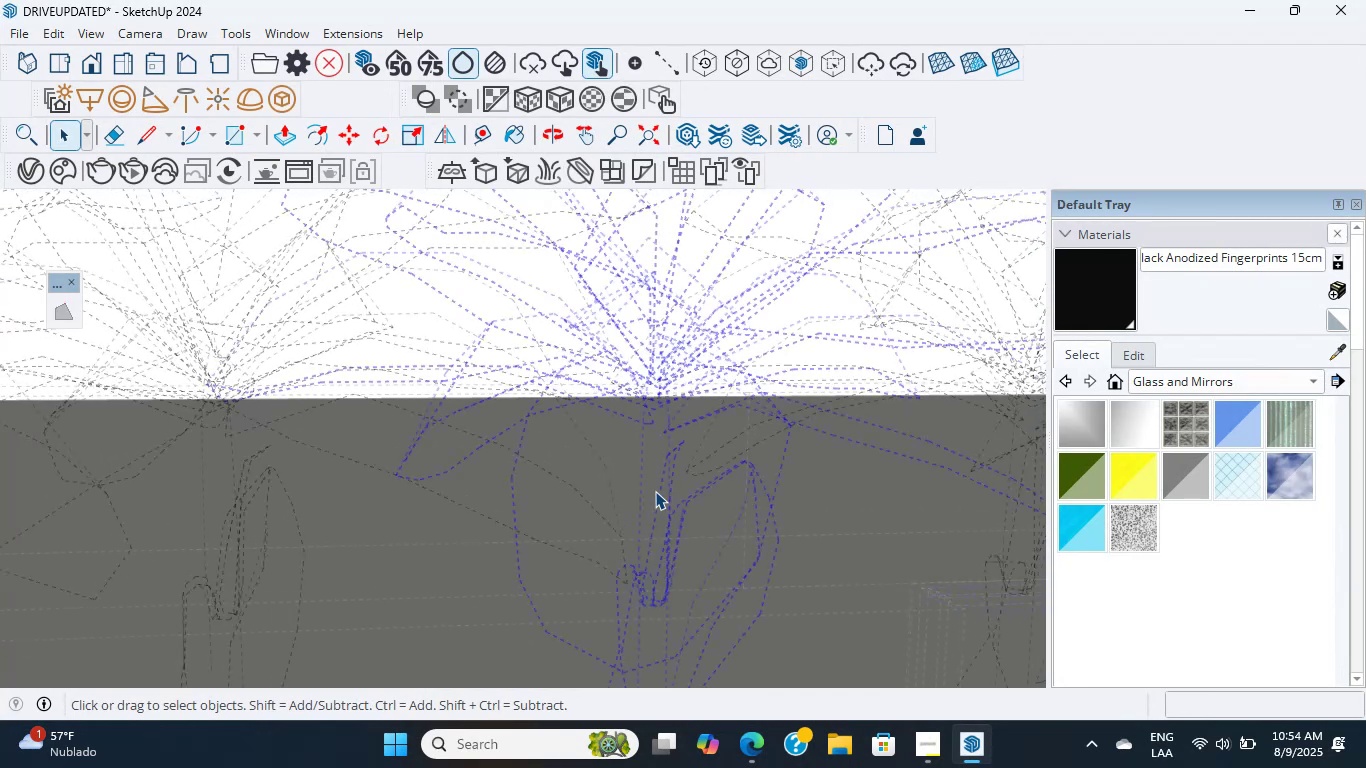 
scroll: coordinate [655, 491], scroll_direction: up, amount: 12.0
 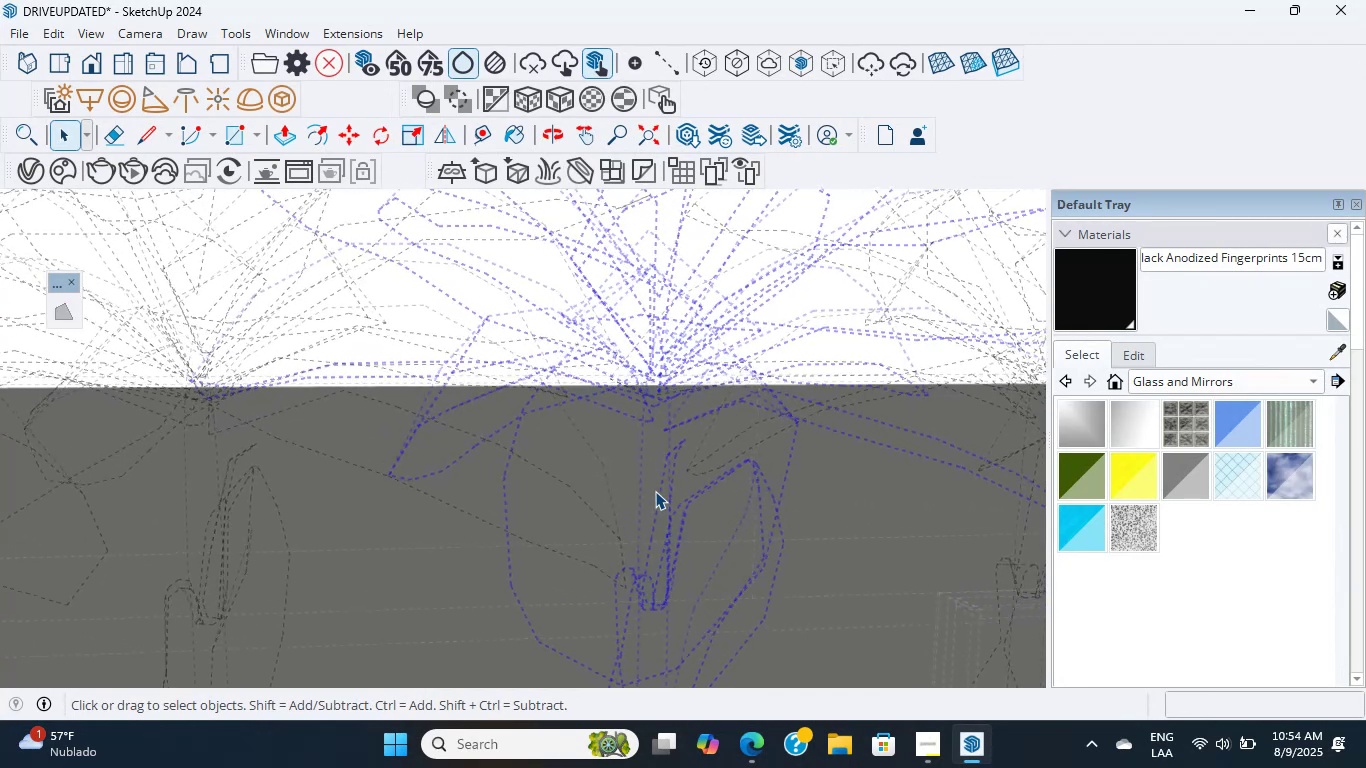 
double_click([655, 491])
 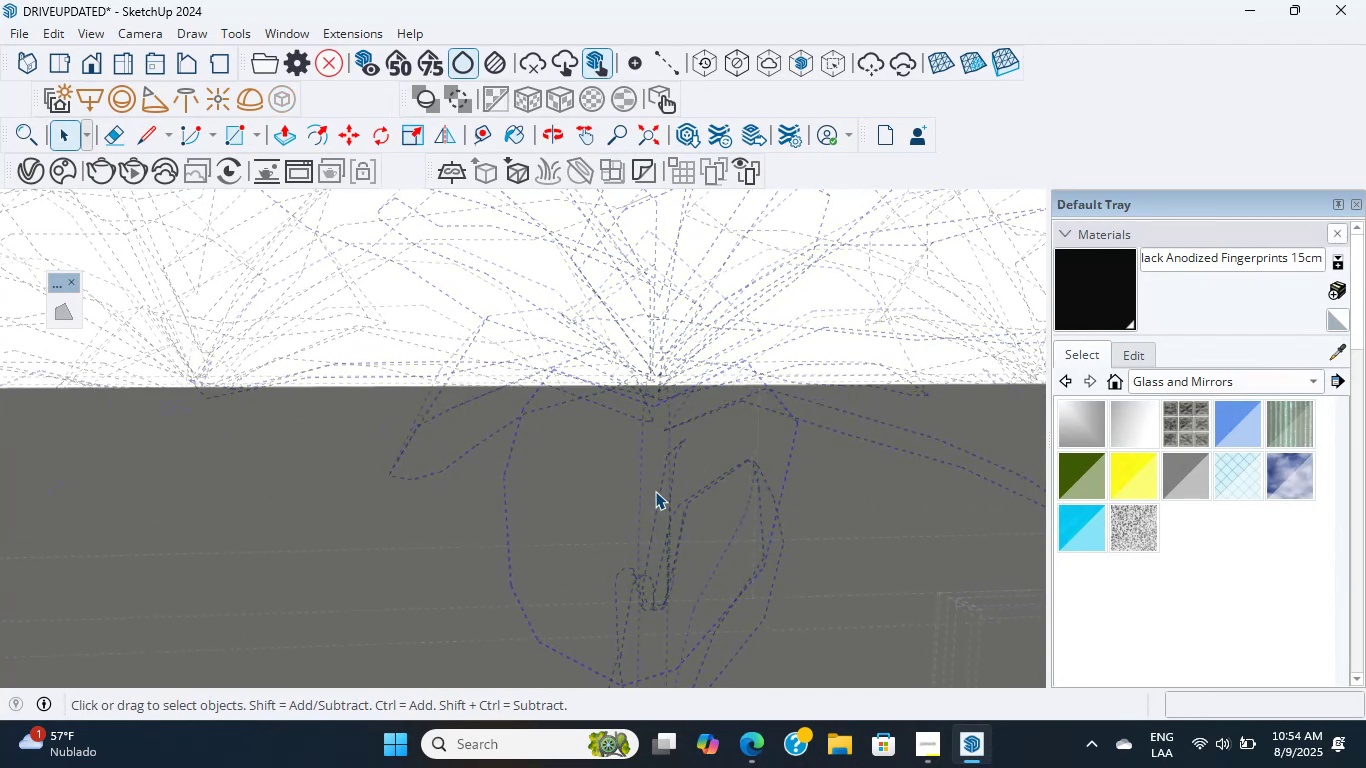 
triple_click([655, 491])
 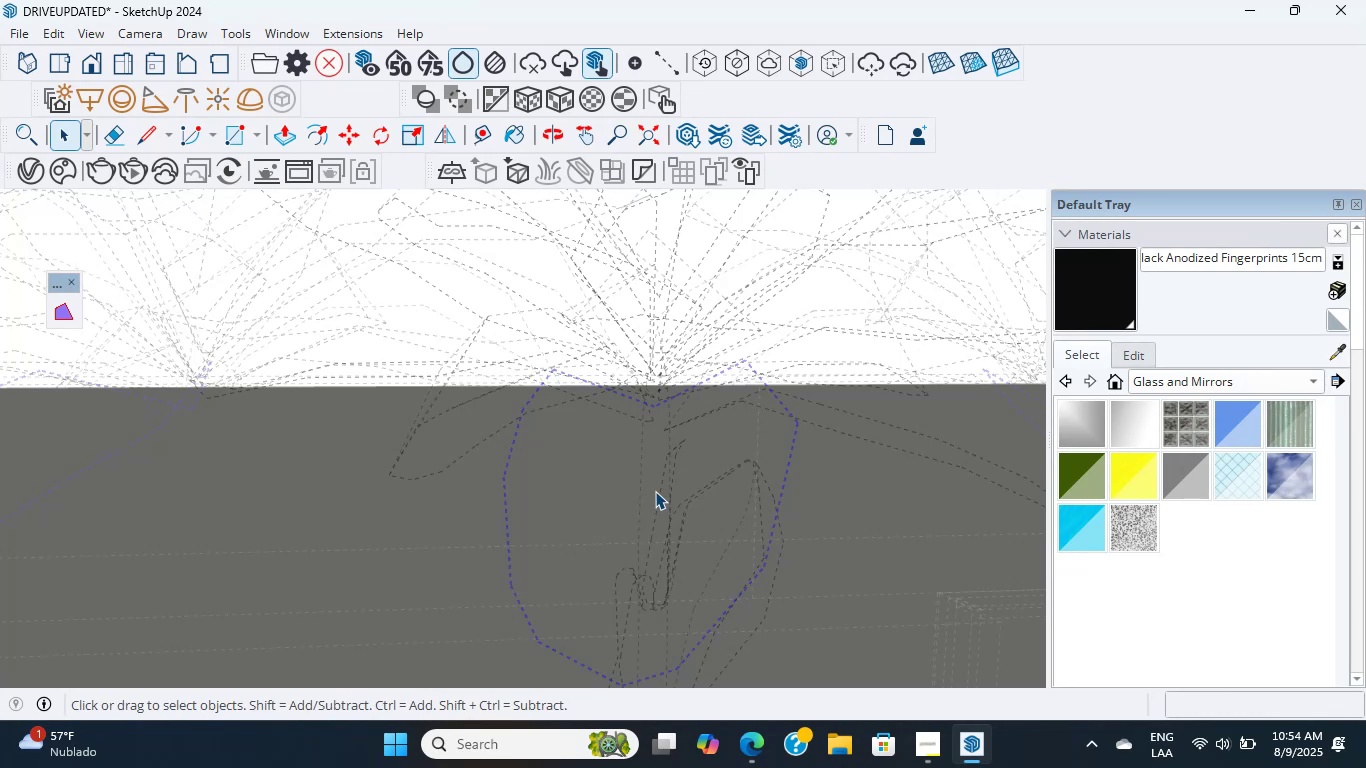 
wait(8.18)
 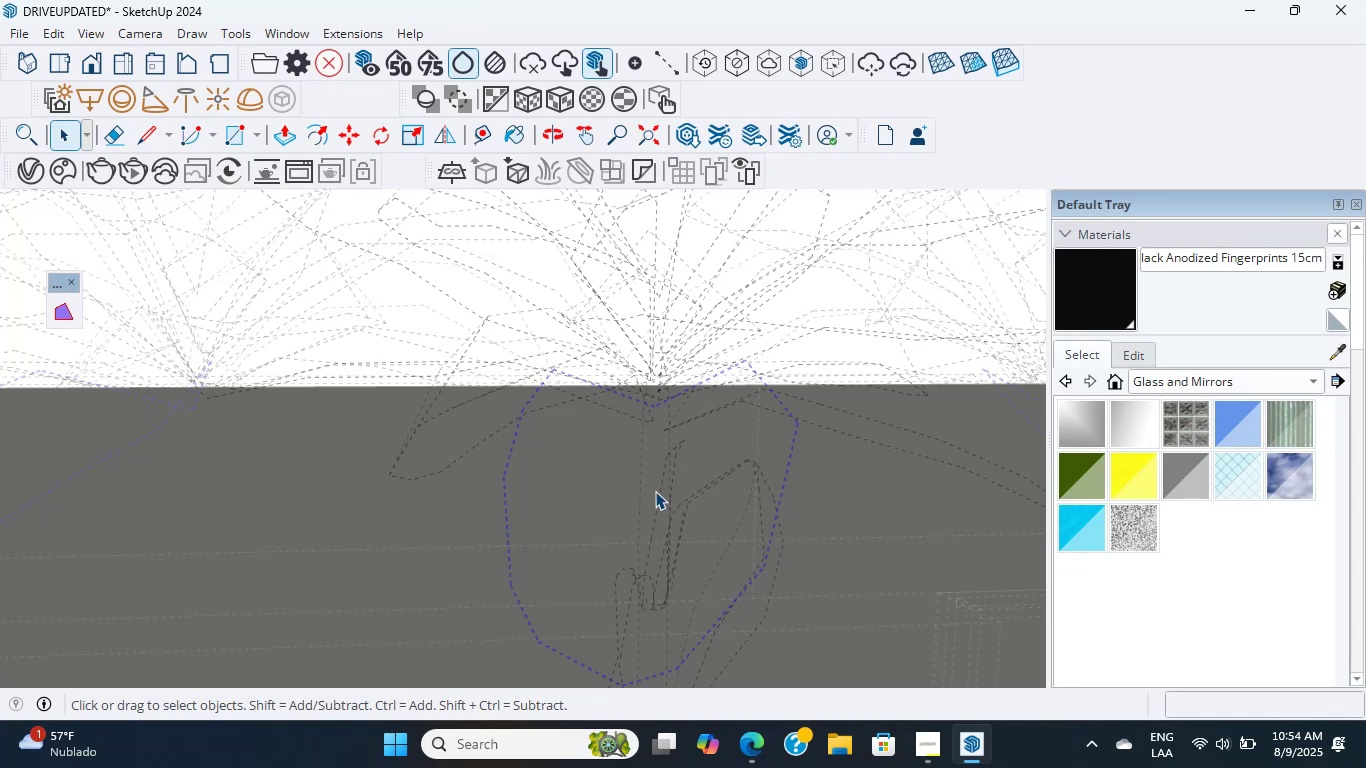 
scroll: coordinate [655, 491], scroll_direction: up, amount: 9.0
 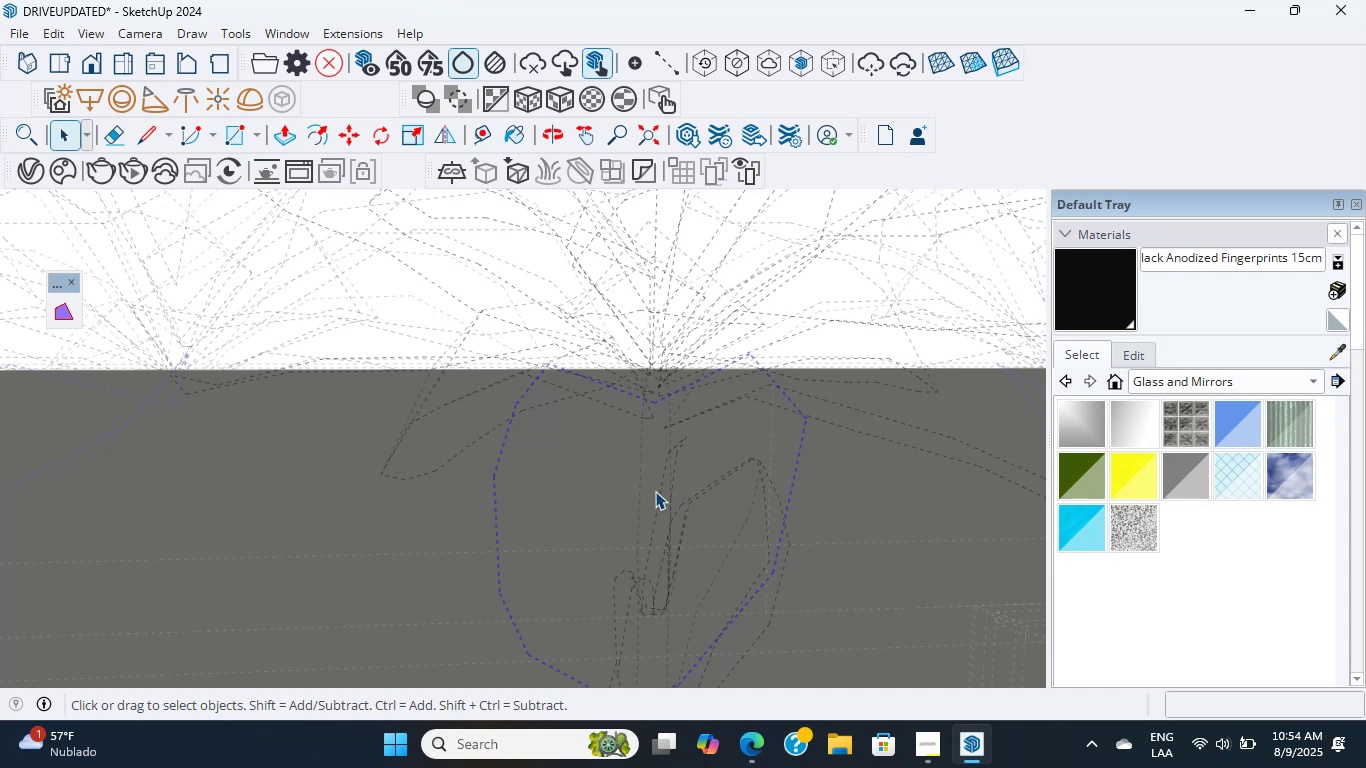 
scroll: coordinate [655, 491], scroll_direction: down, amount: 15.0
 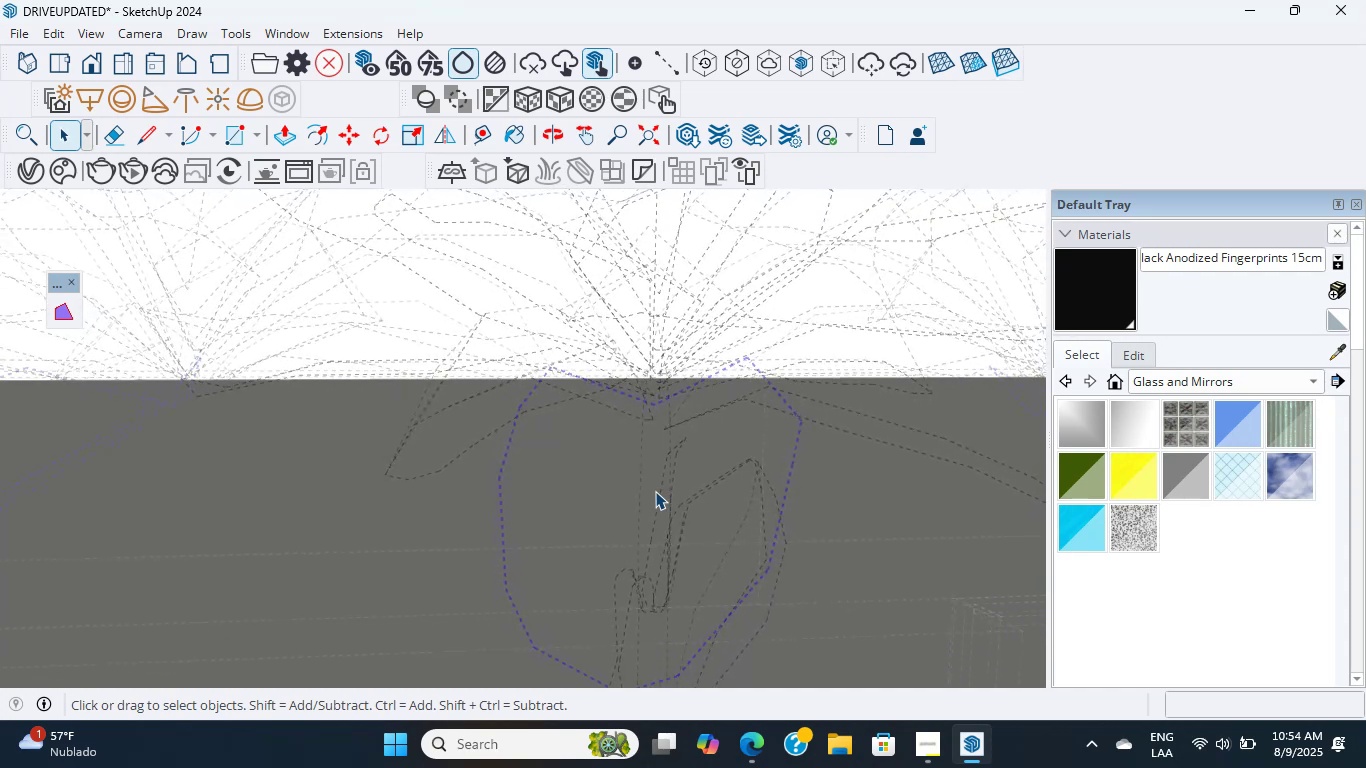 
wait(5.05)
 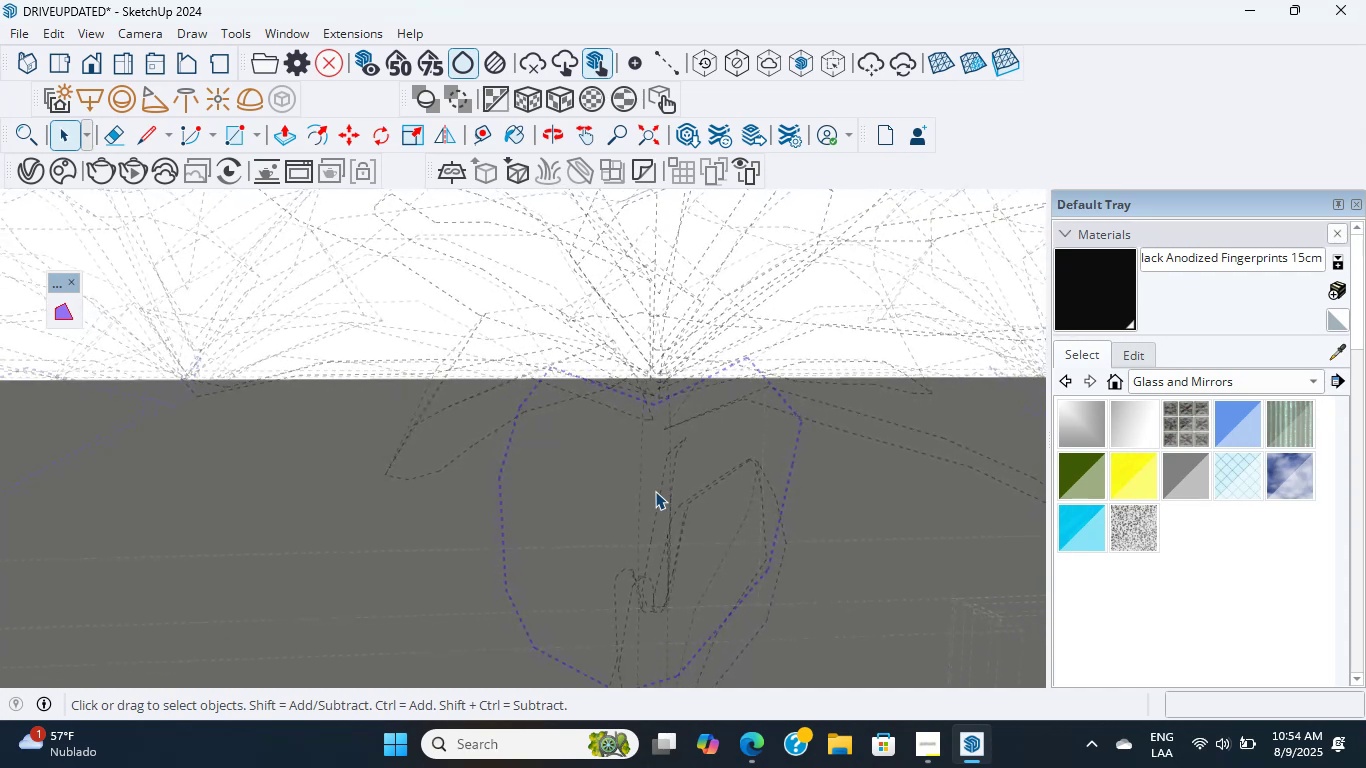 
scroll: coordinate [655, 491], scroll_direction: up, amount: 12.0
 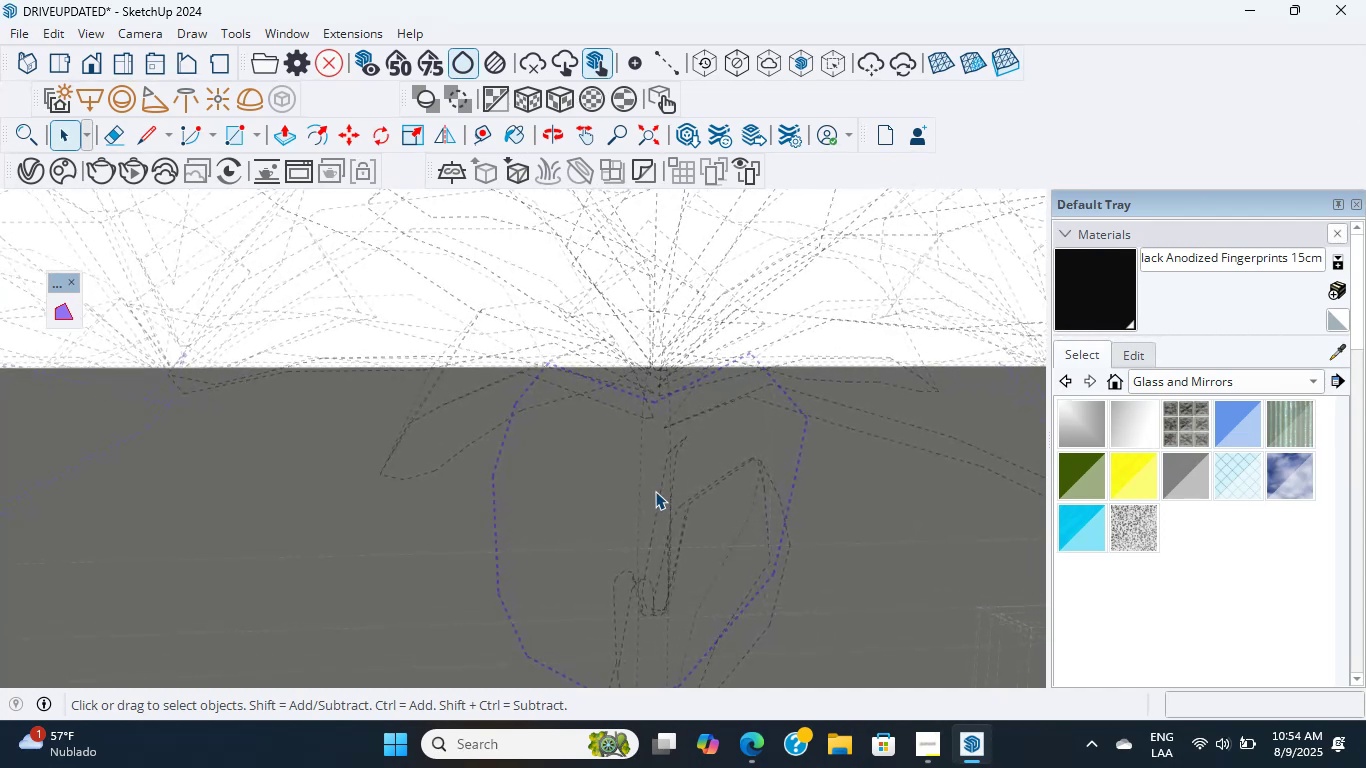 
scroll: coordinate [655, 491], scroll_direction: down, amount: 22.0
 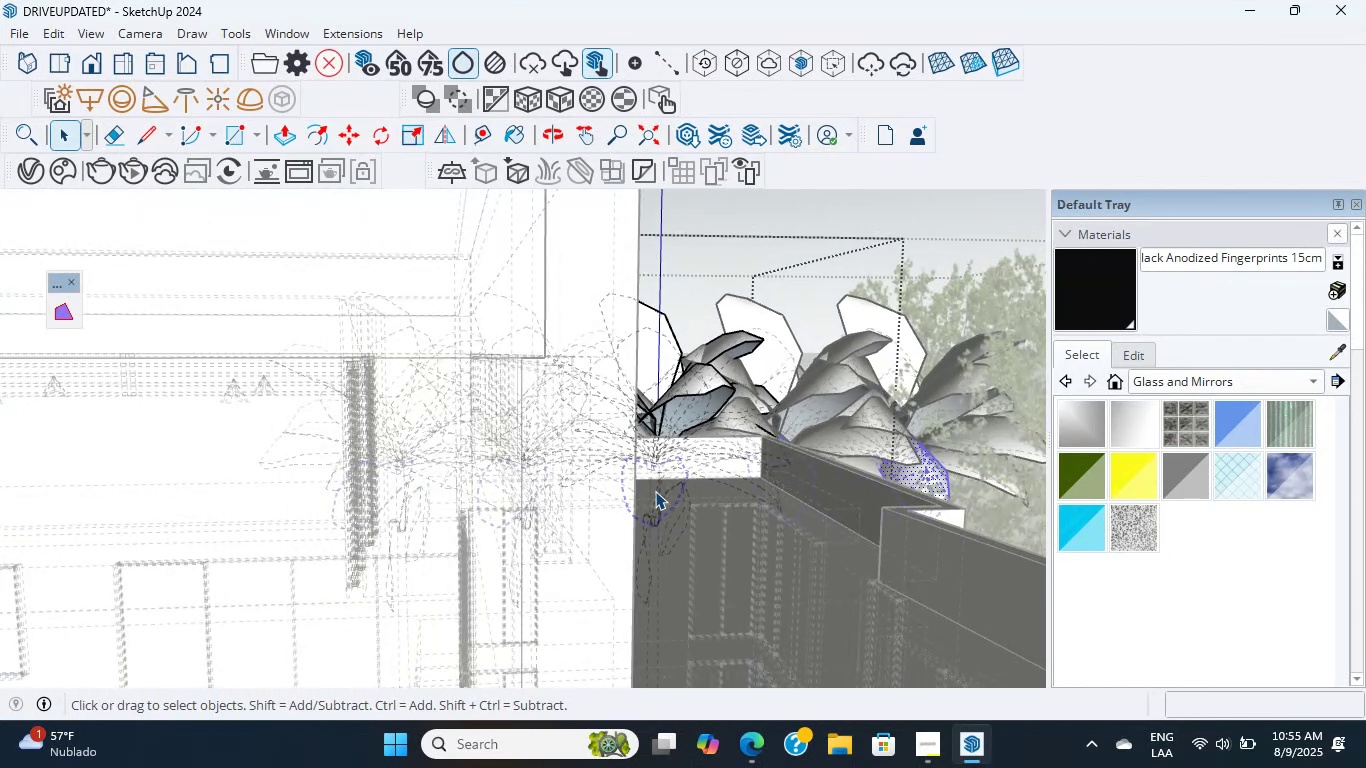 
scroll: coordinate [655, 491], scroll_direction: down, amount: 5.0
 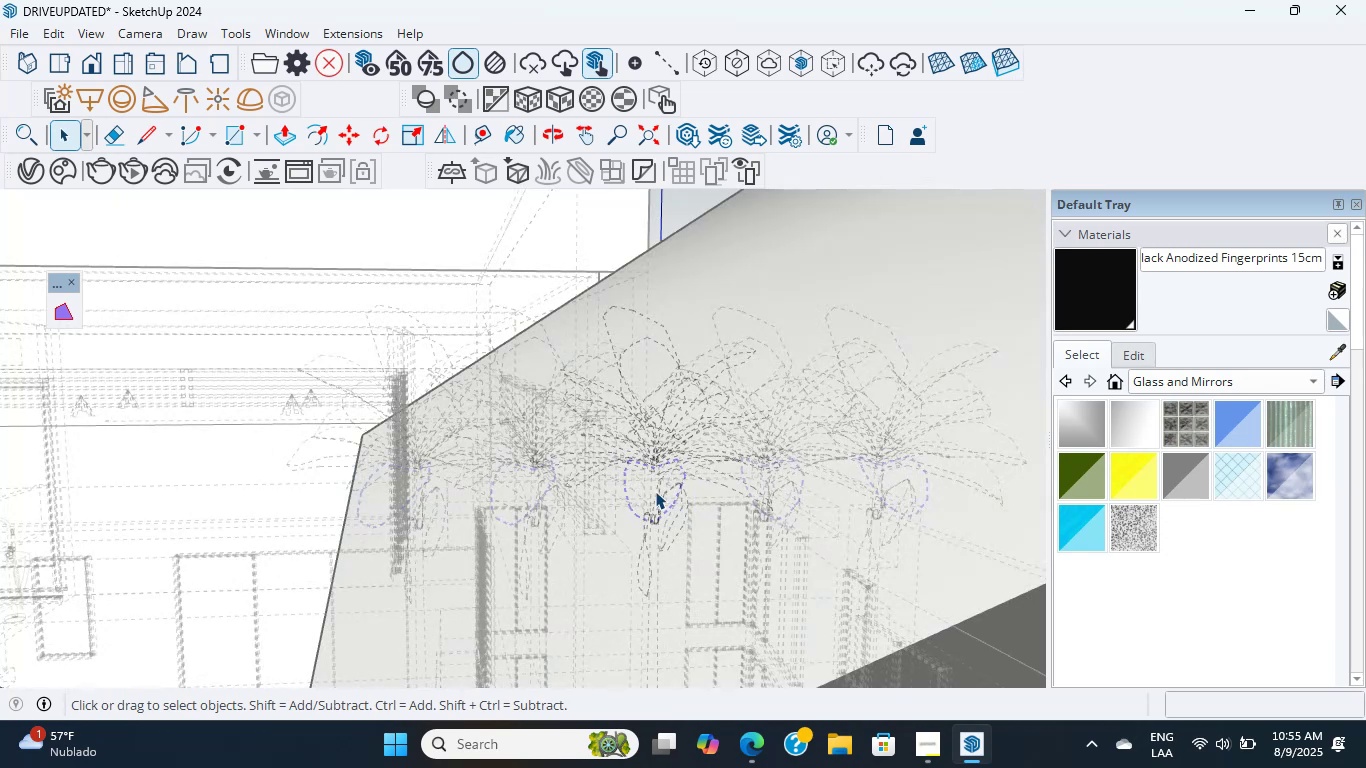 
scroll: coordinate [655, 491], scroll_direction: up, amount: 2.0
 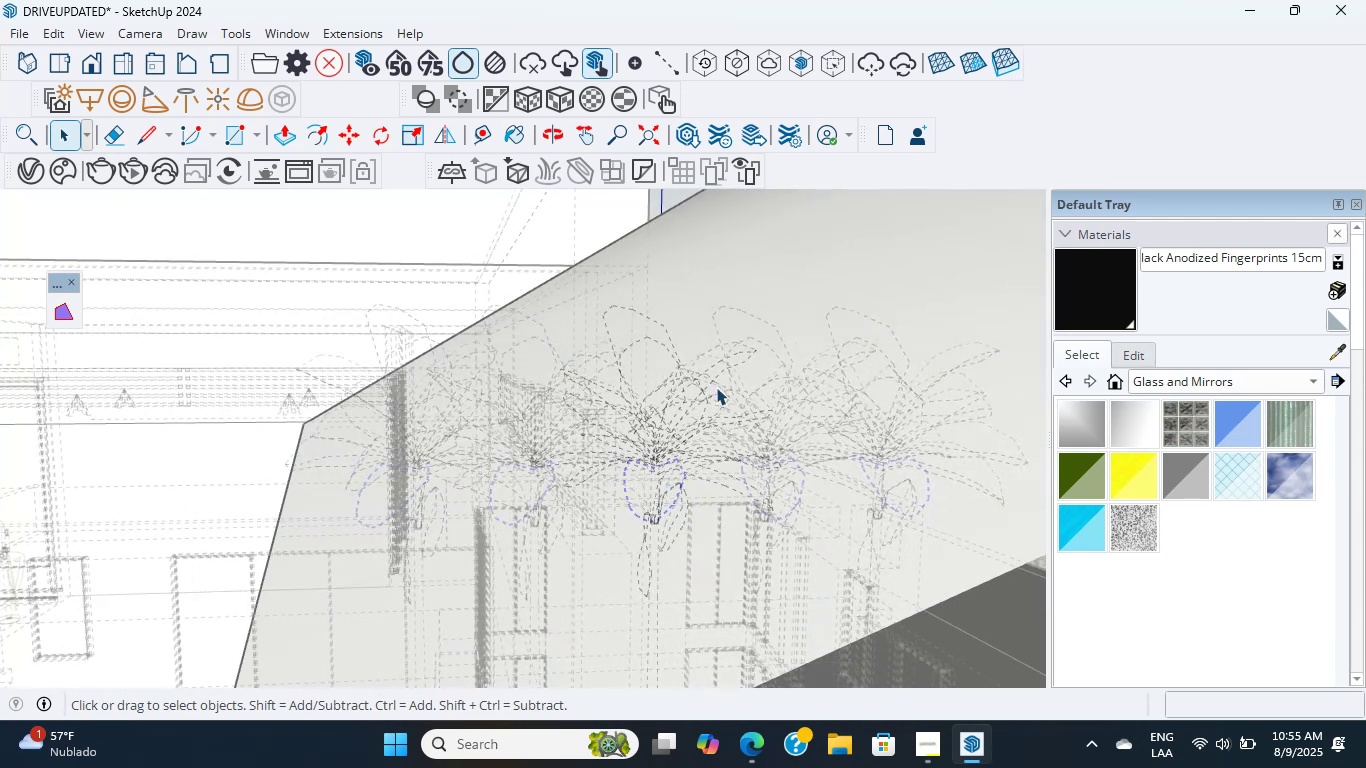 
double_click([833, 250])
 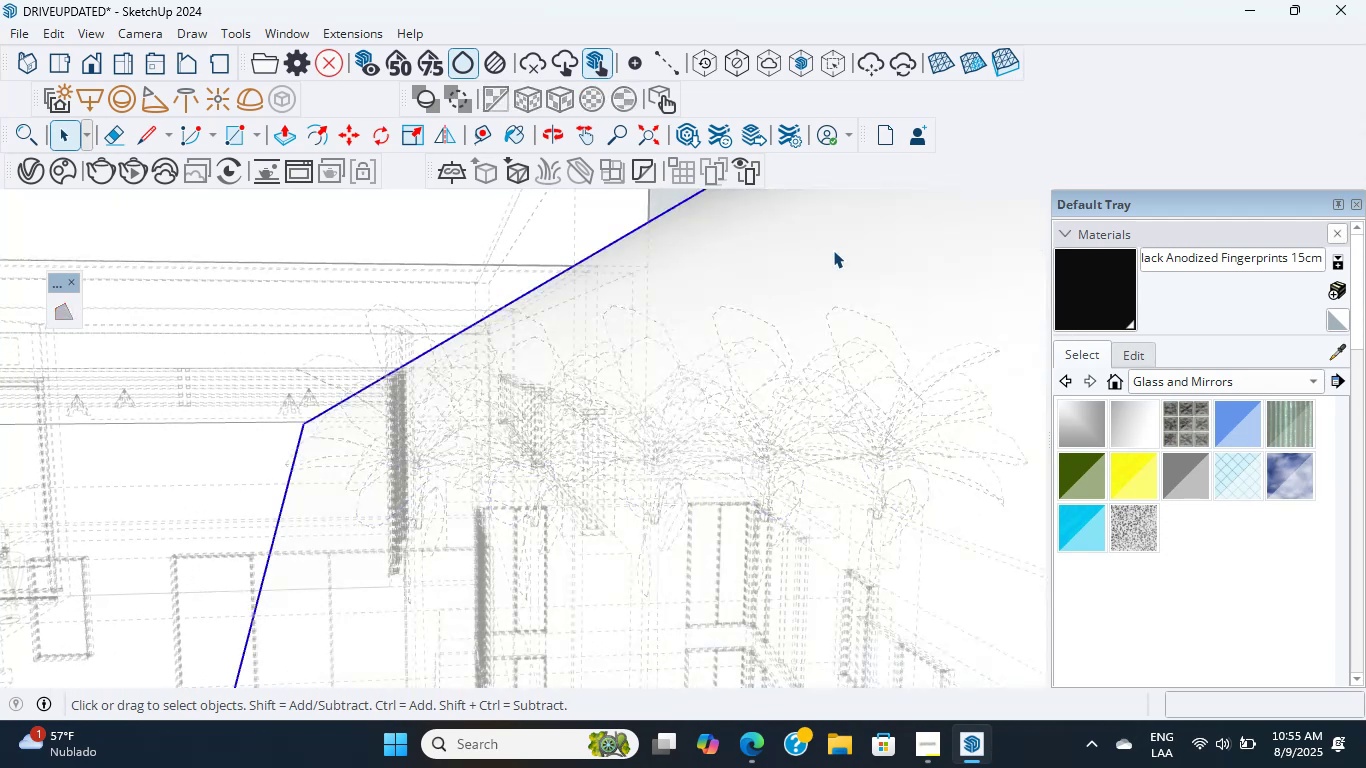 
triple_click([833, 250])
 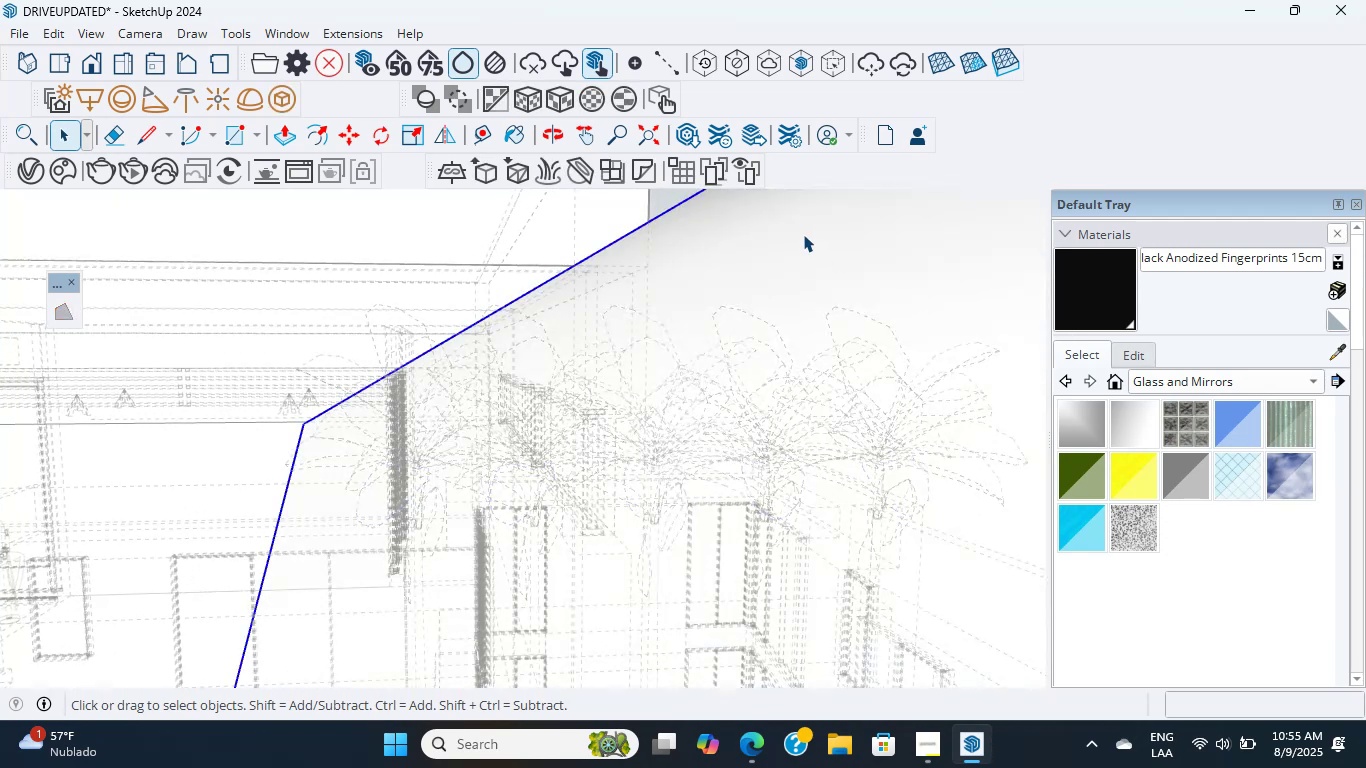 
double_click([803, 234])
 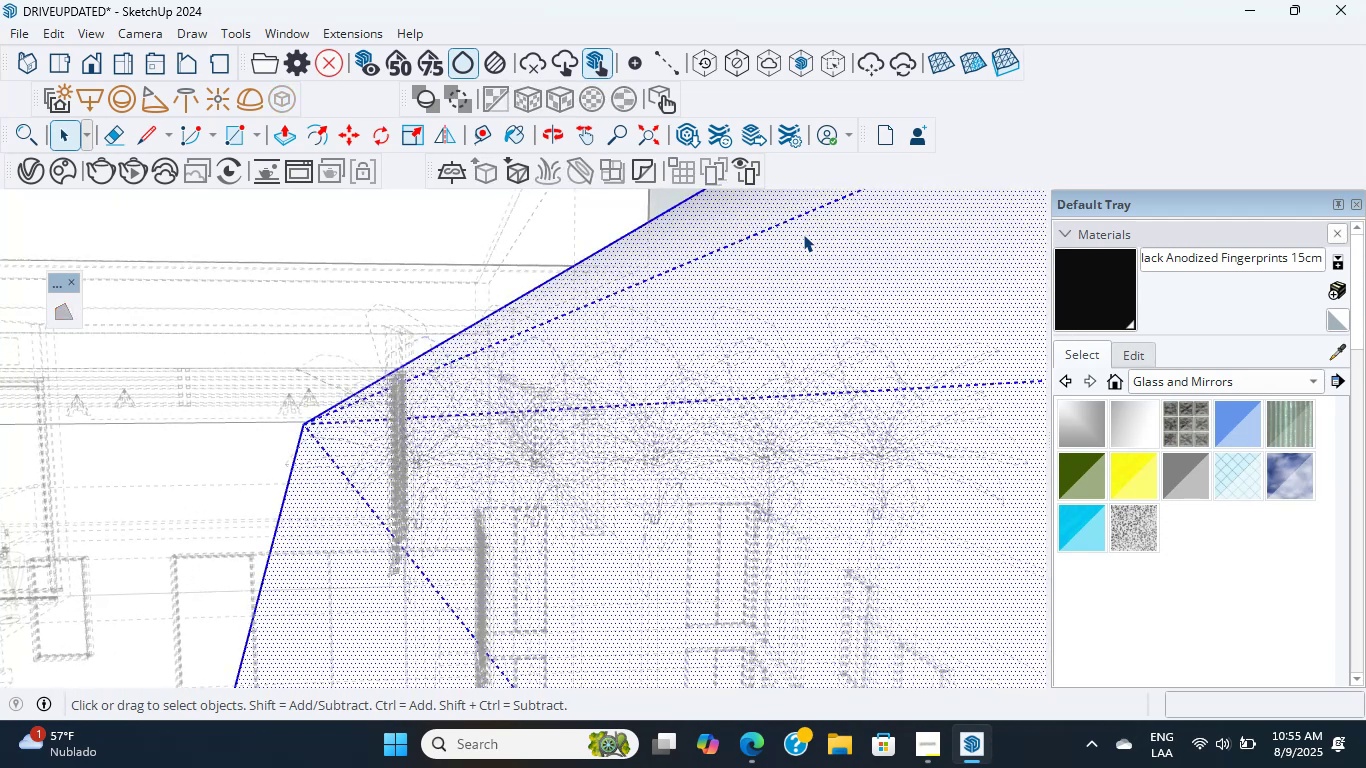 
triple_click([803, 234])
 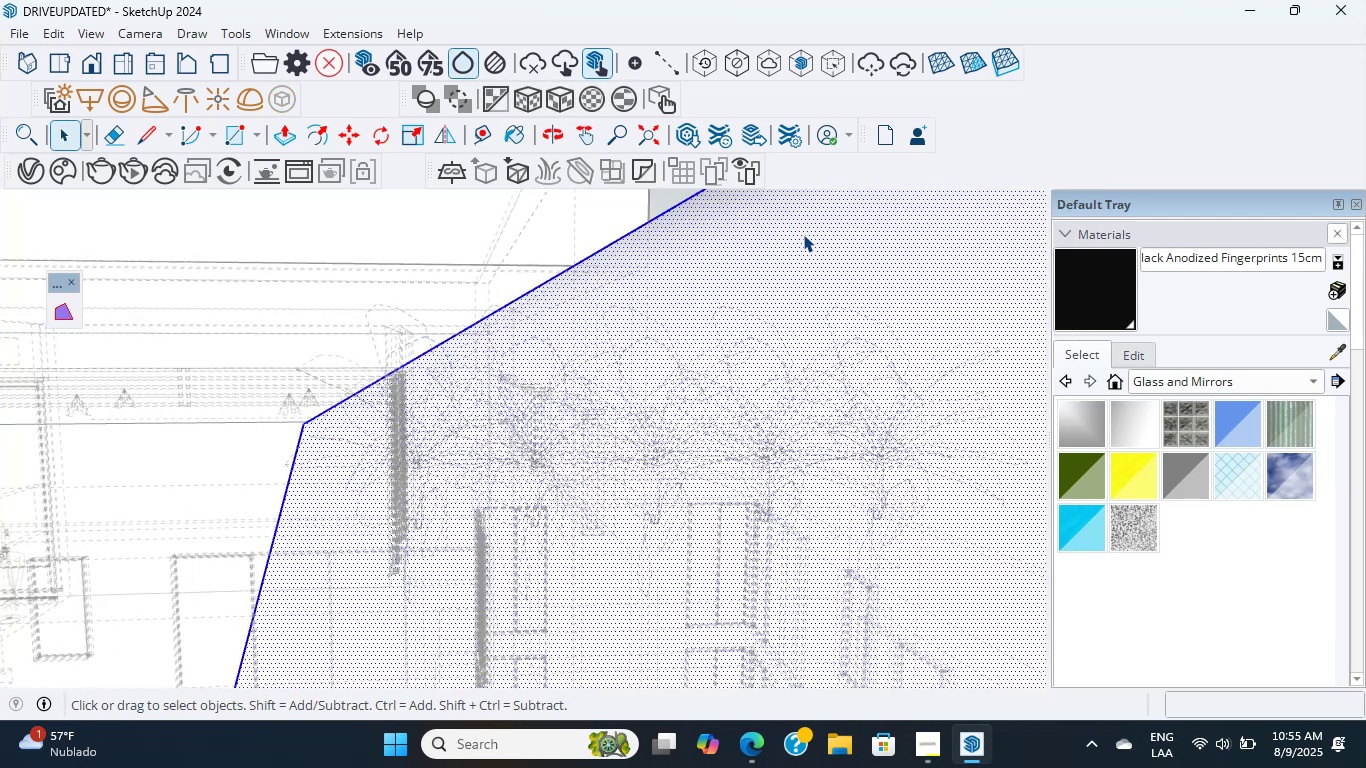 
triple_click([803, 234])
 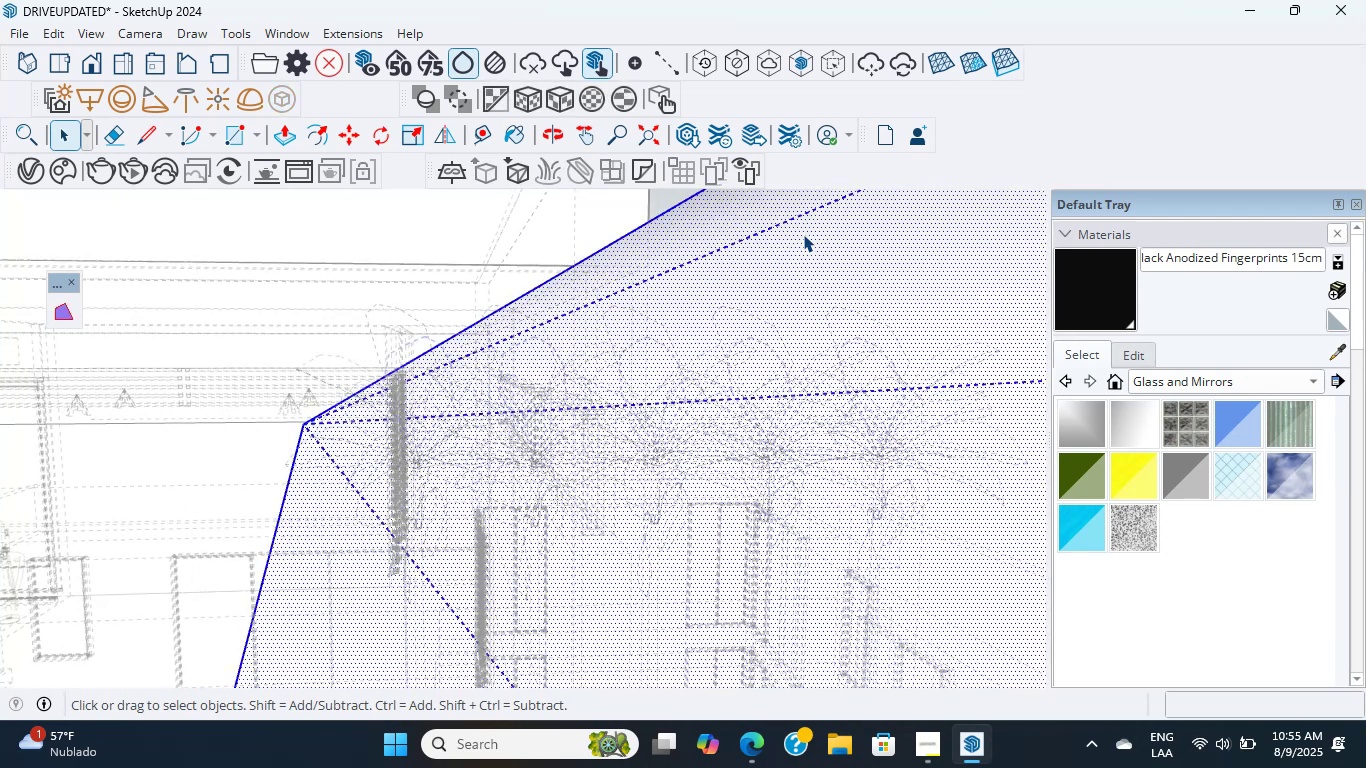 
triple_click([803, 234])
 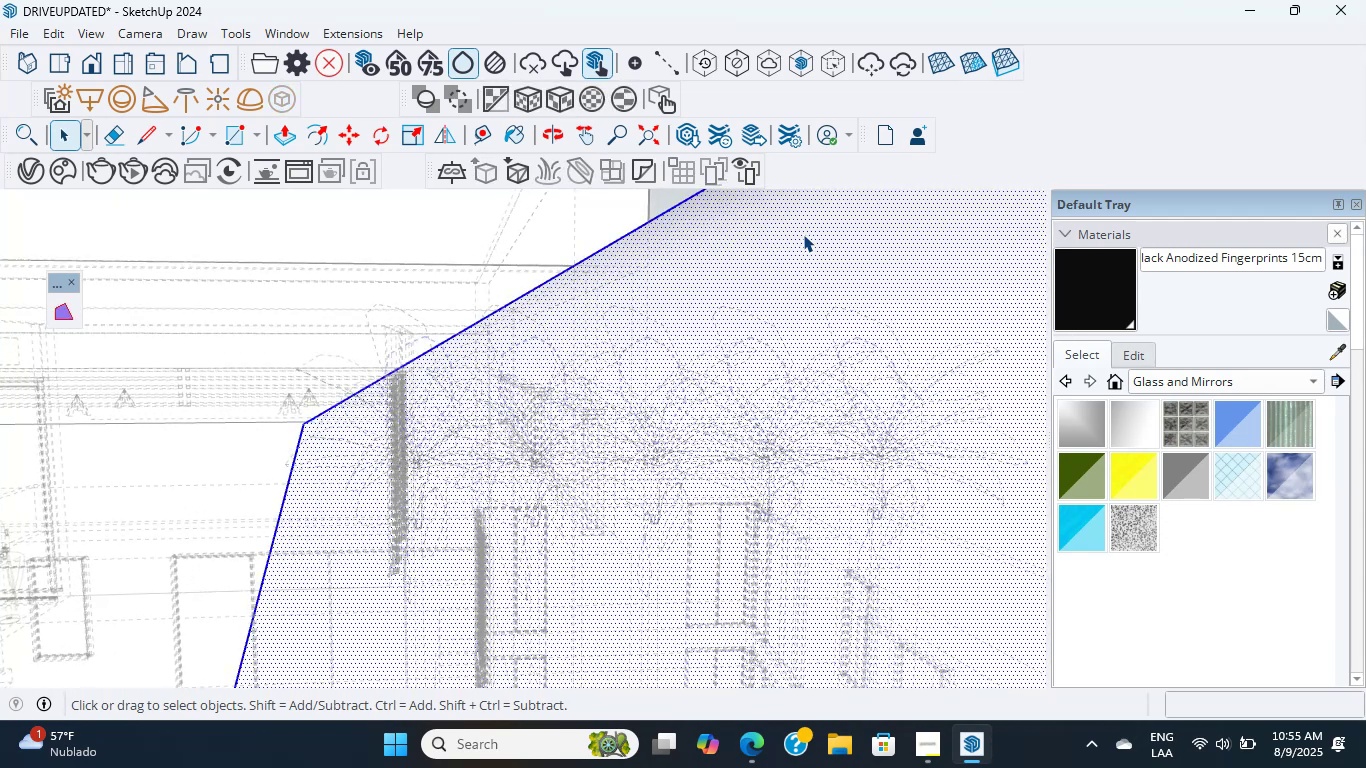 
triple_click([803, 234])
 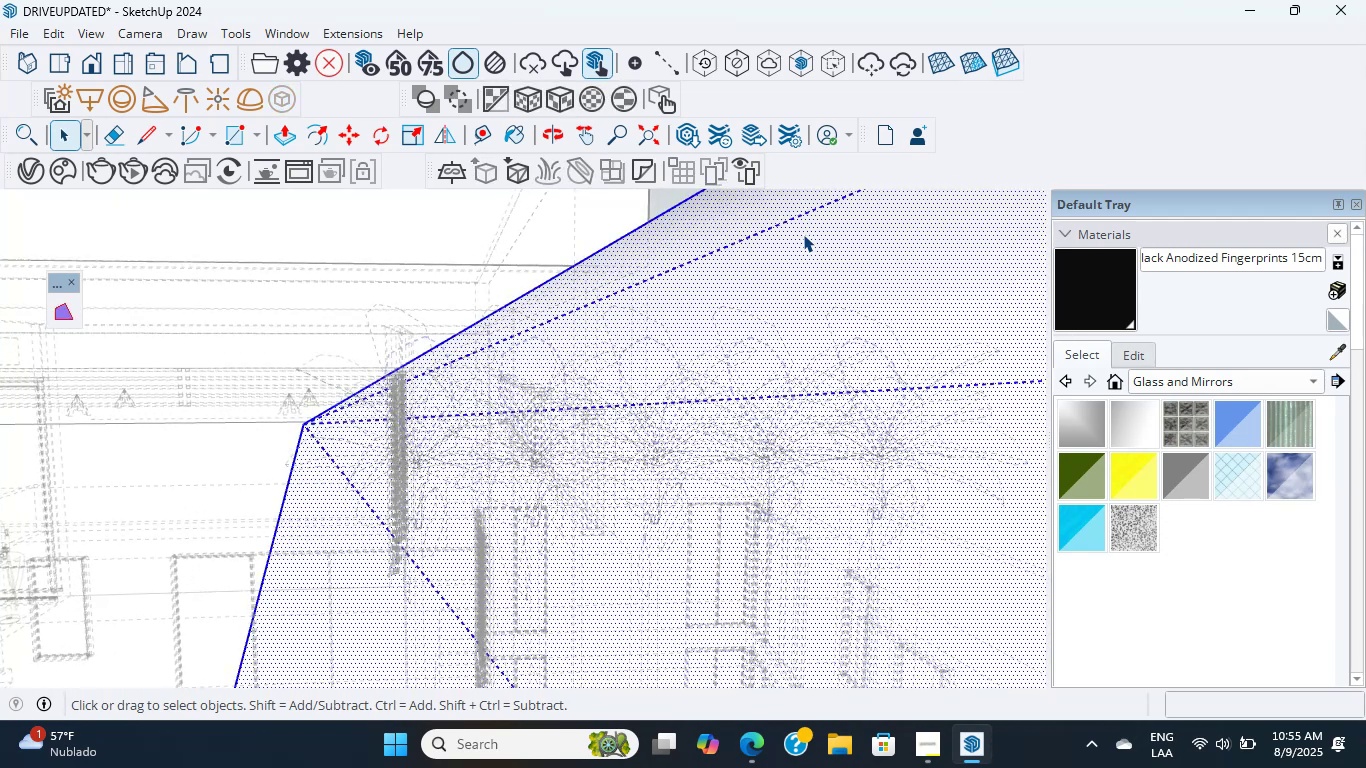 
triple_click([803, 234])
 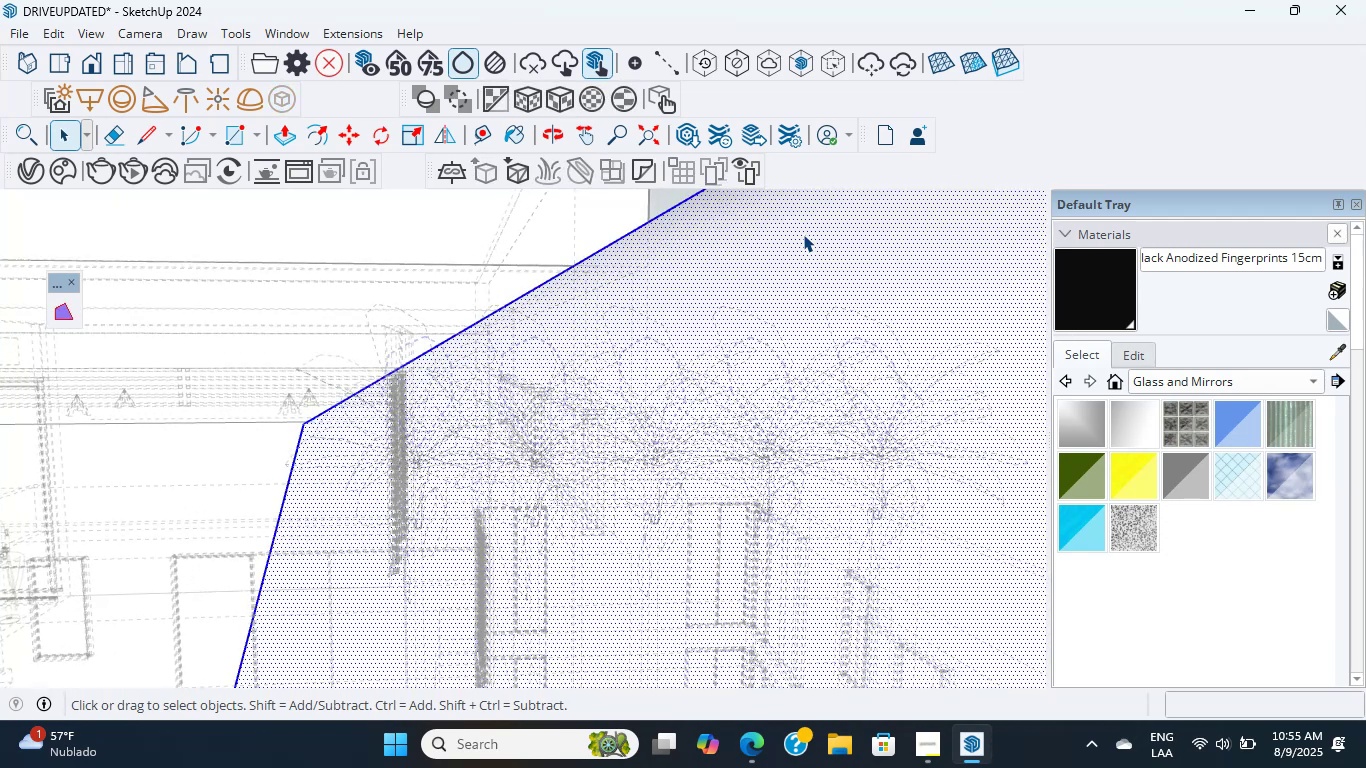 
triple_click([803, 234])
 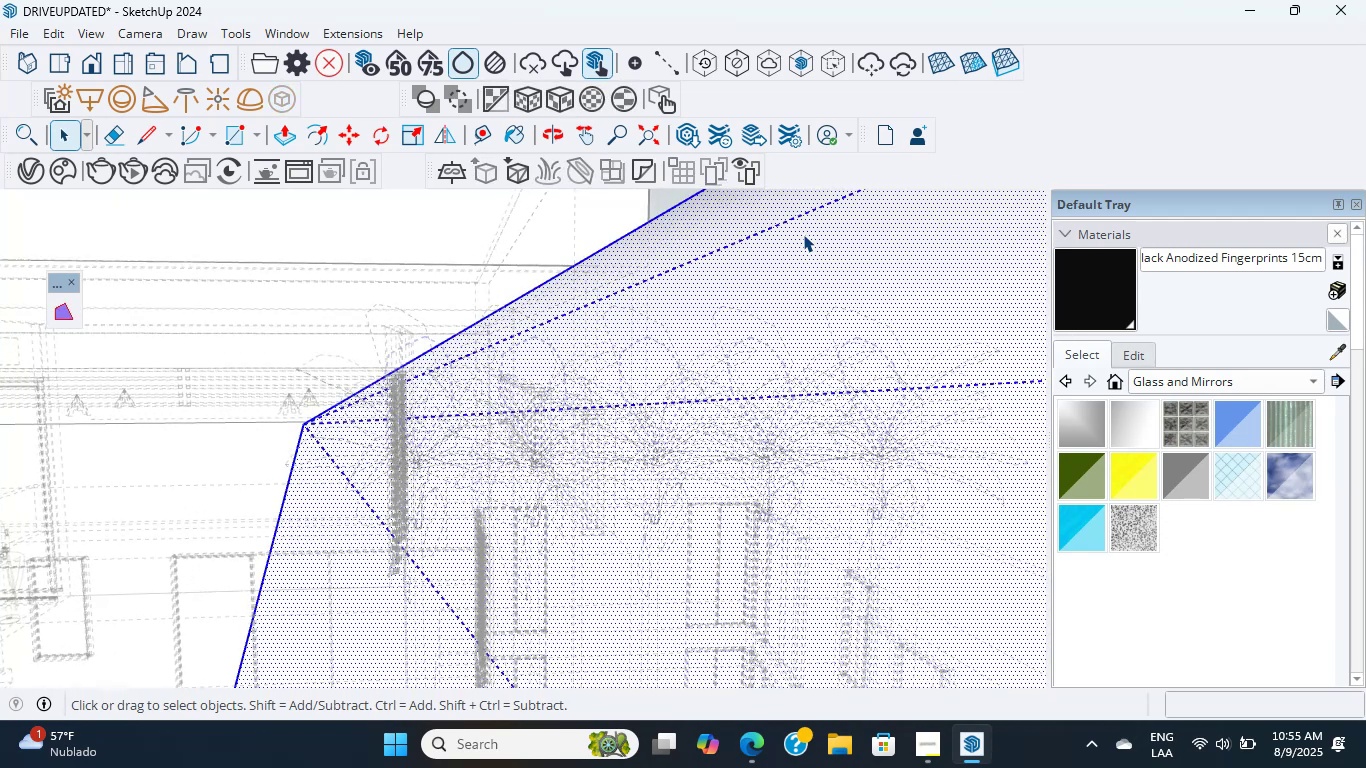 
triple_click([803, 234])
 